 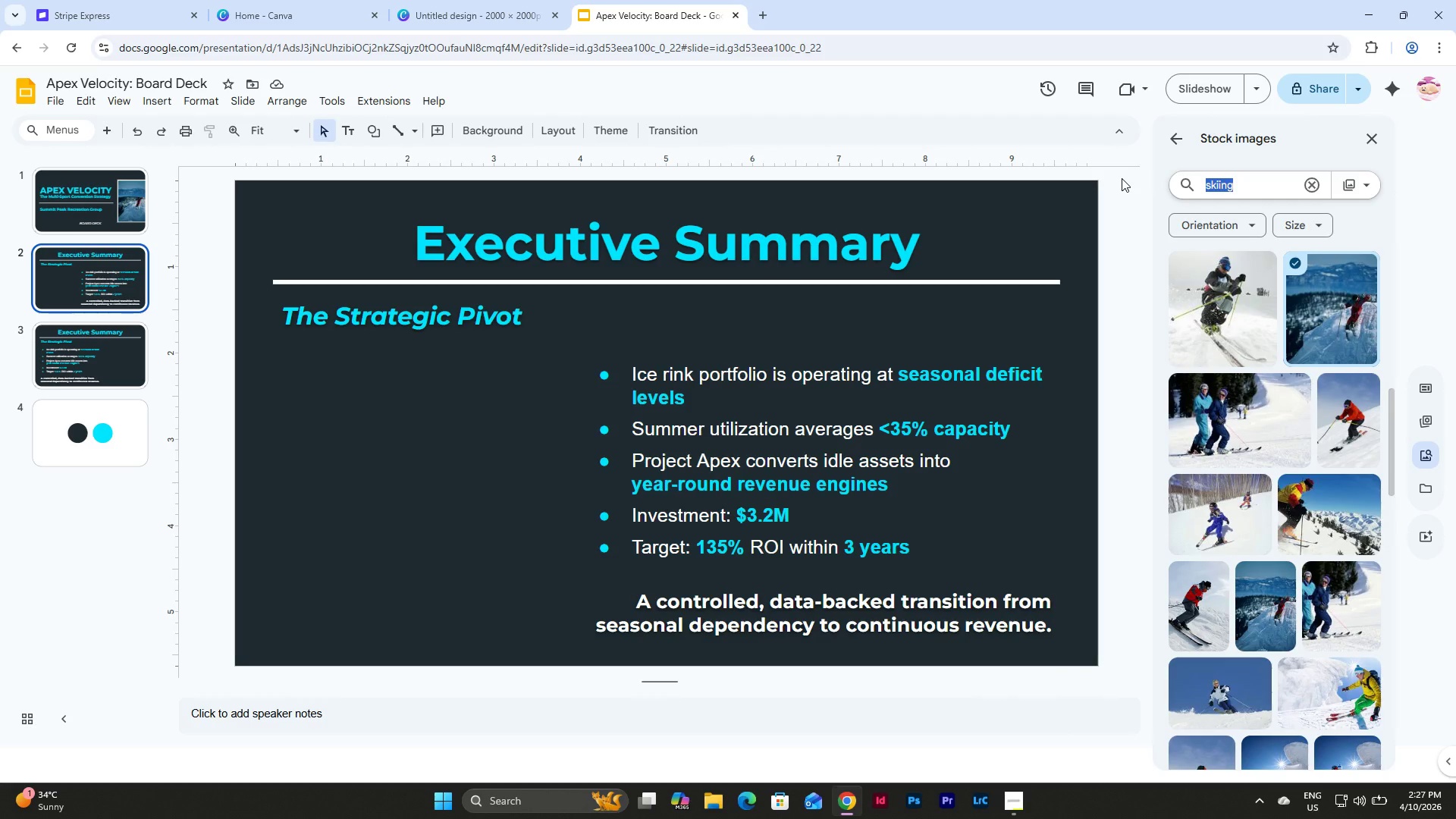 
type(extreme sports)
 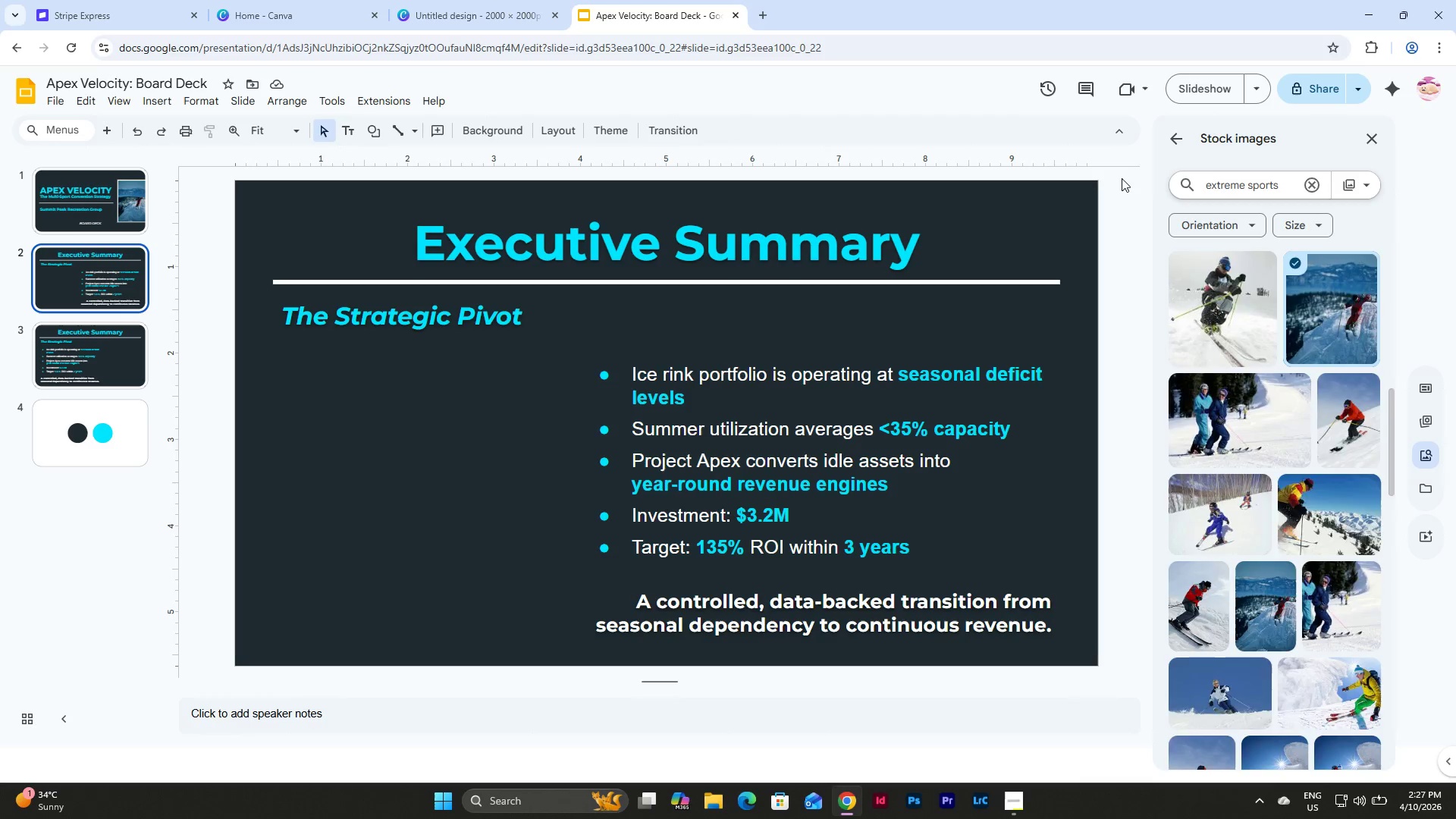 
key(Enter)
 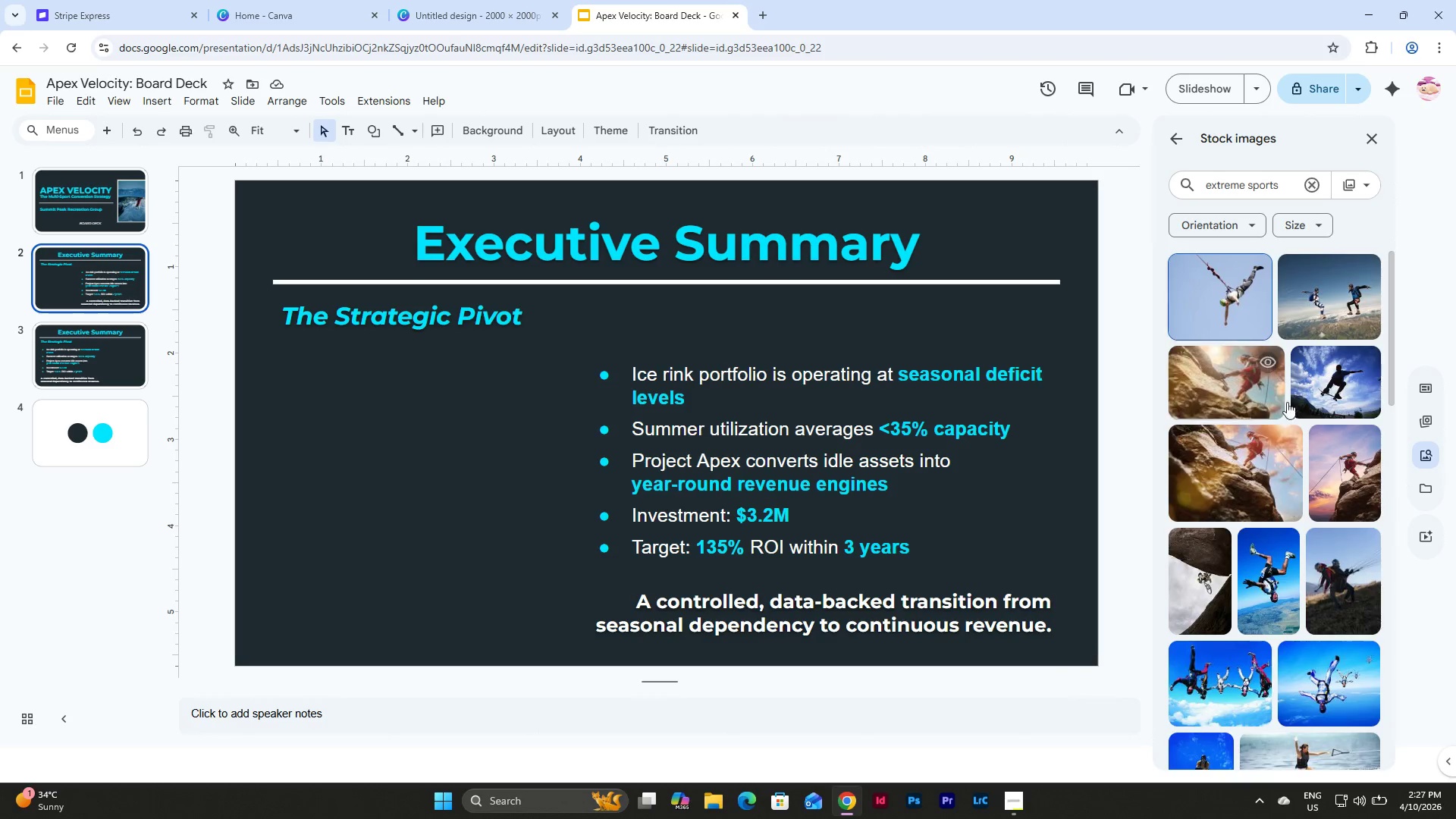 
scroll: coordinate [1303, 349], scroll_direction: down, amount: 2.0
 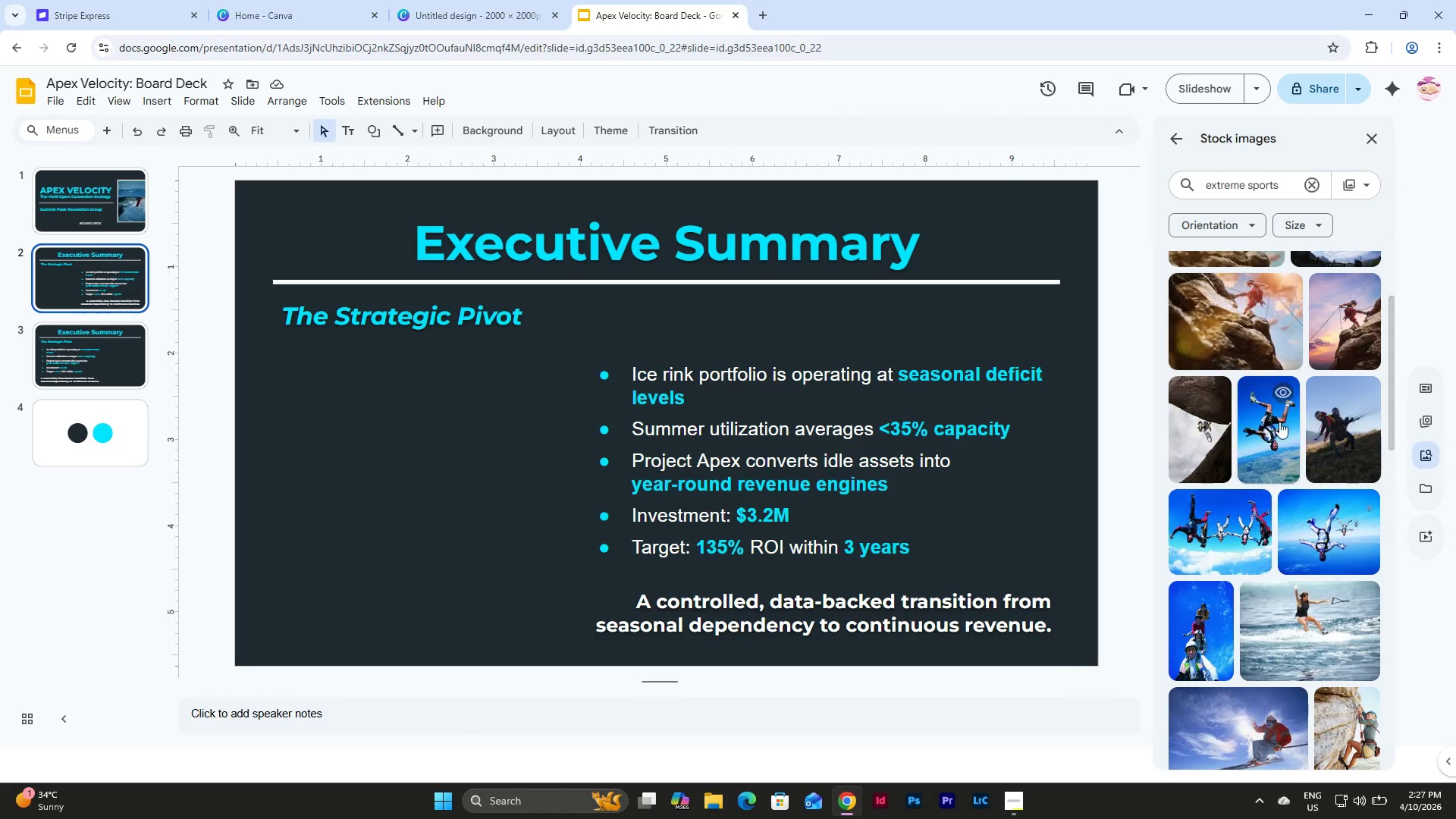 
left_click([1278, 430])
 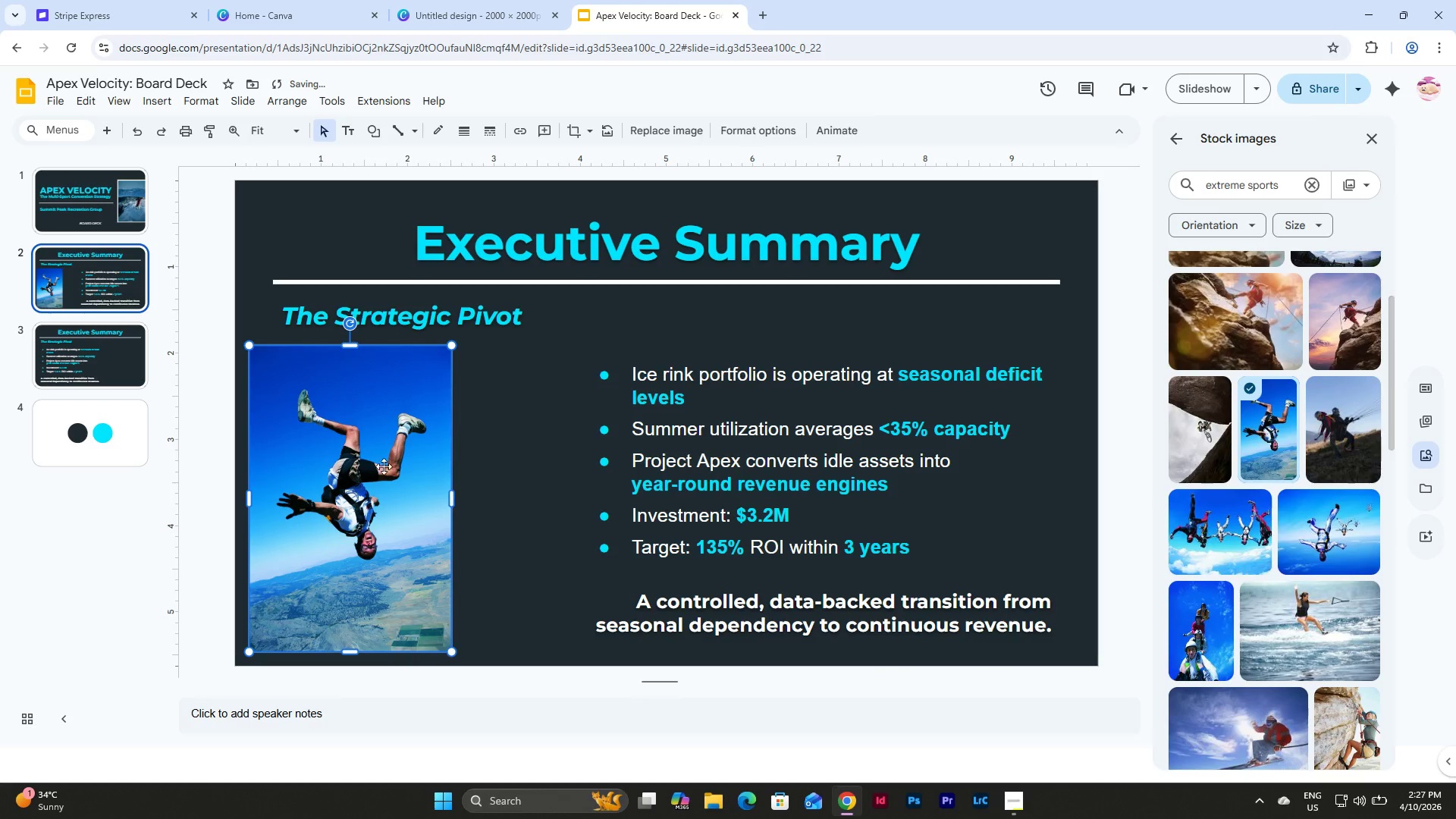 
left_click_drag(start_coordinate=[329, 444], to_coordinate=[350, 440])
 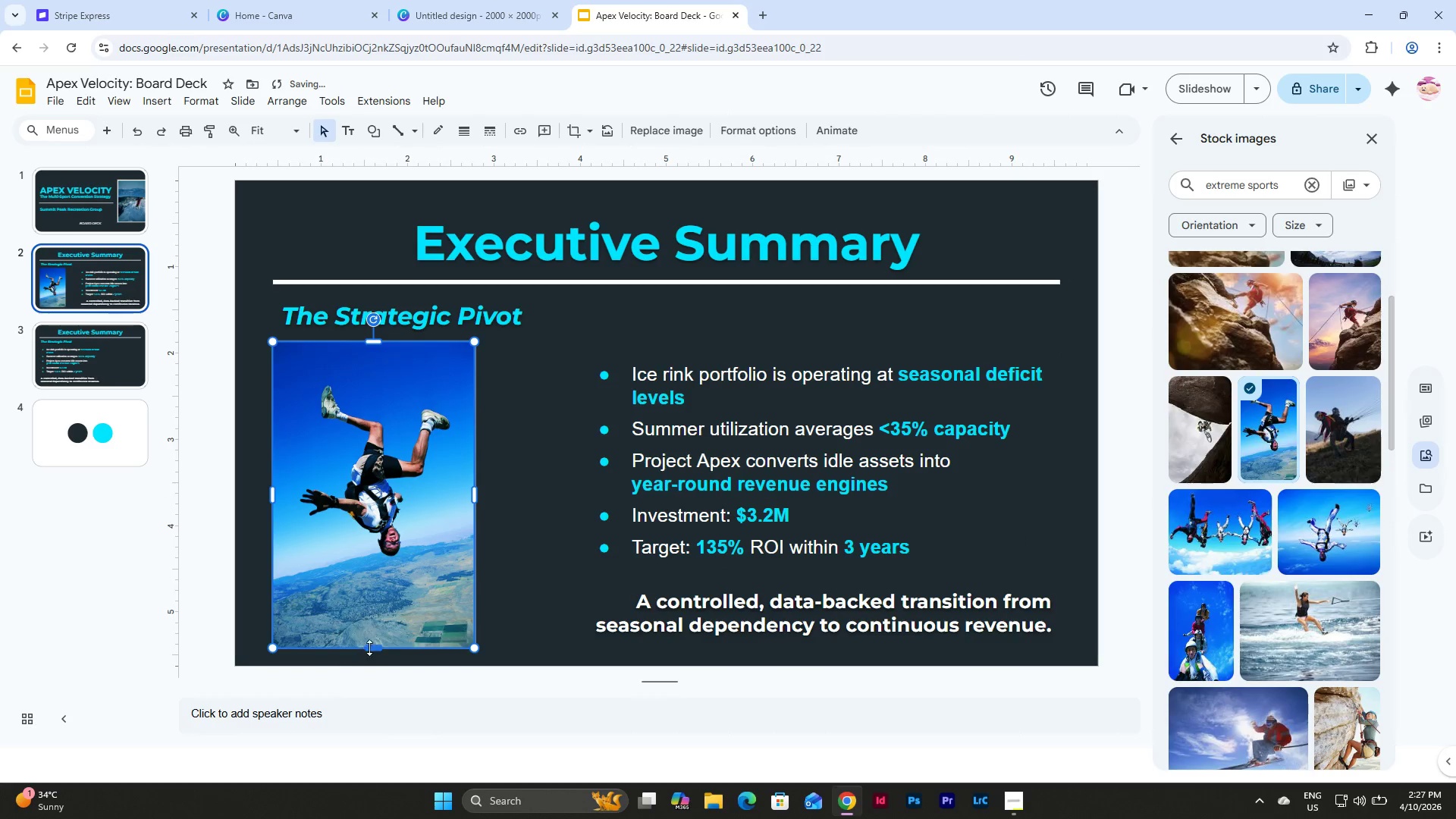 
left_click_drag(start_coordinate=[375, 647], to_coordinate=[375, 631])
 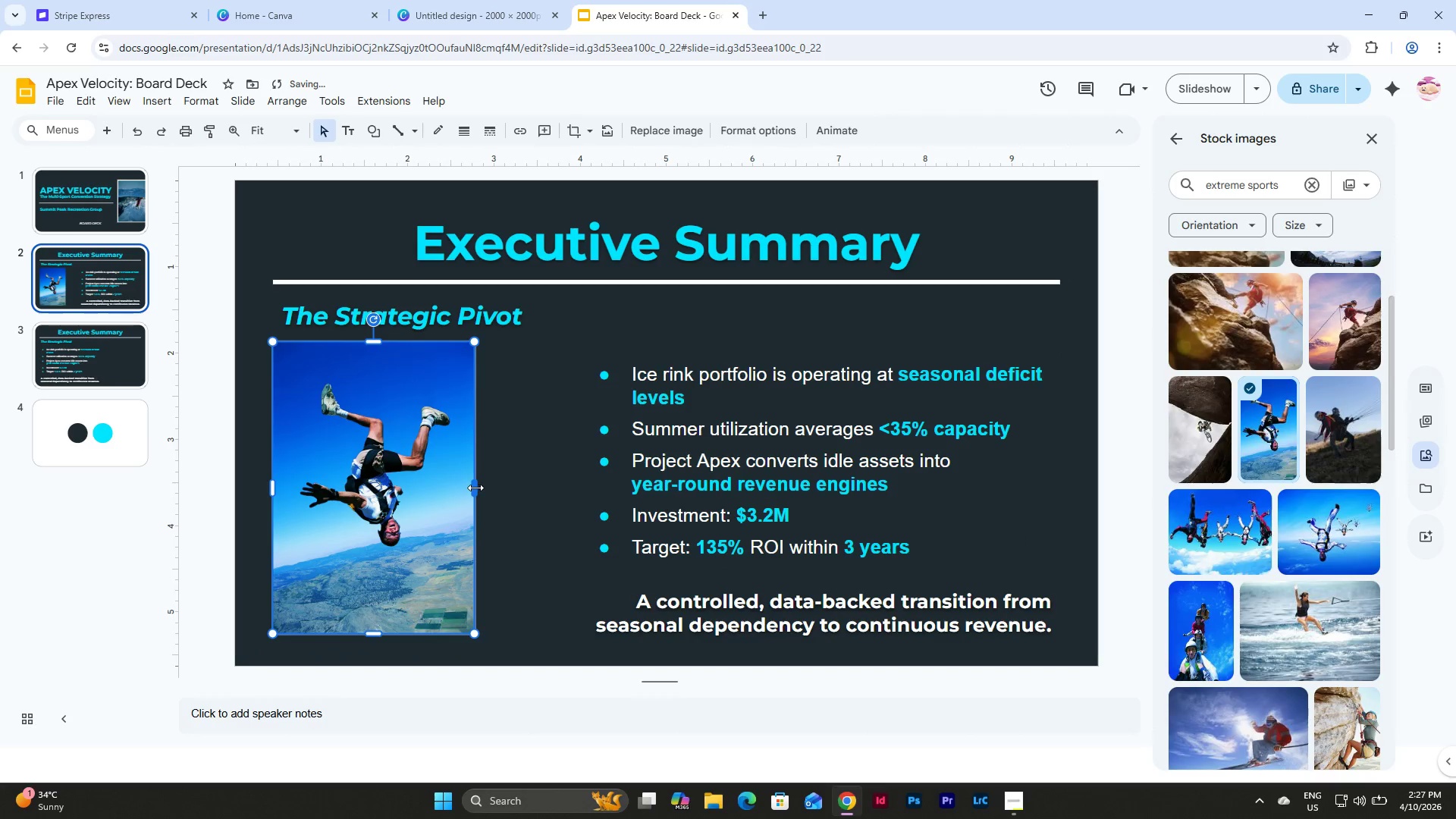 
left_click_drag(start_coordinate=[475, 488], to_coordinate=[494, 488])
 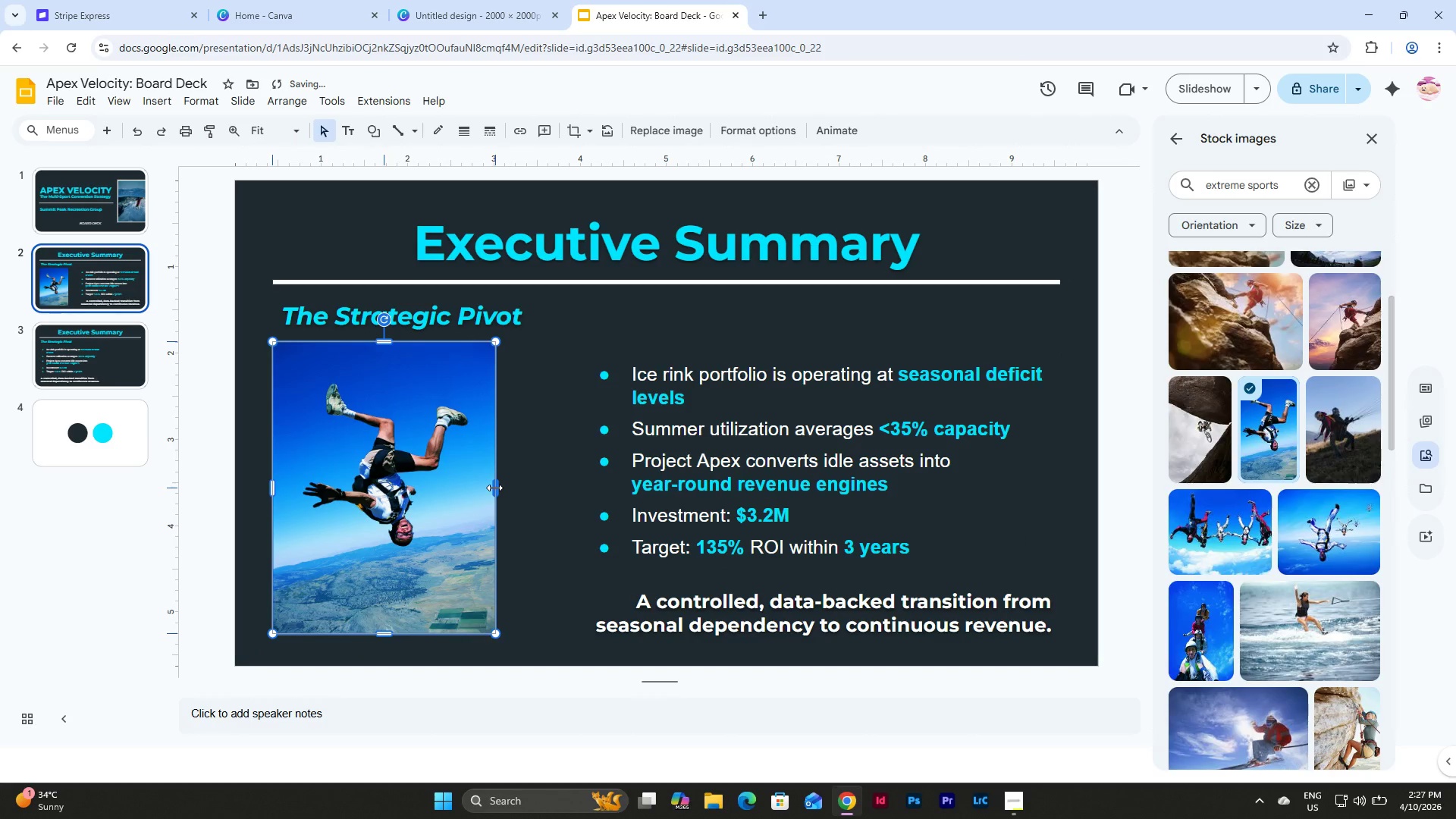 
left_click([494, 488])
 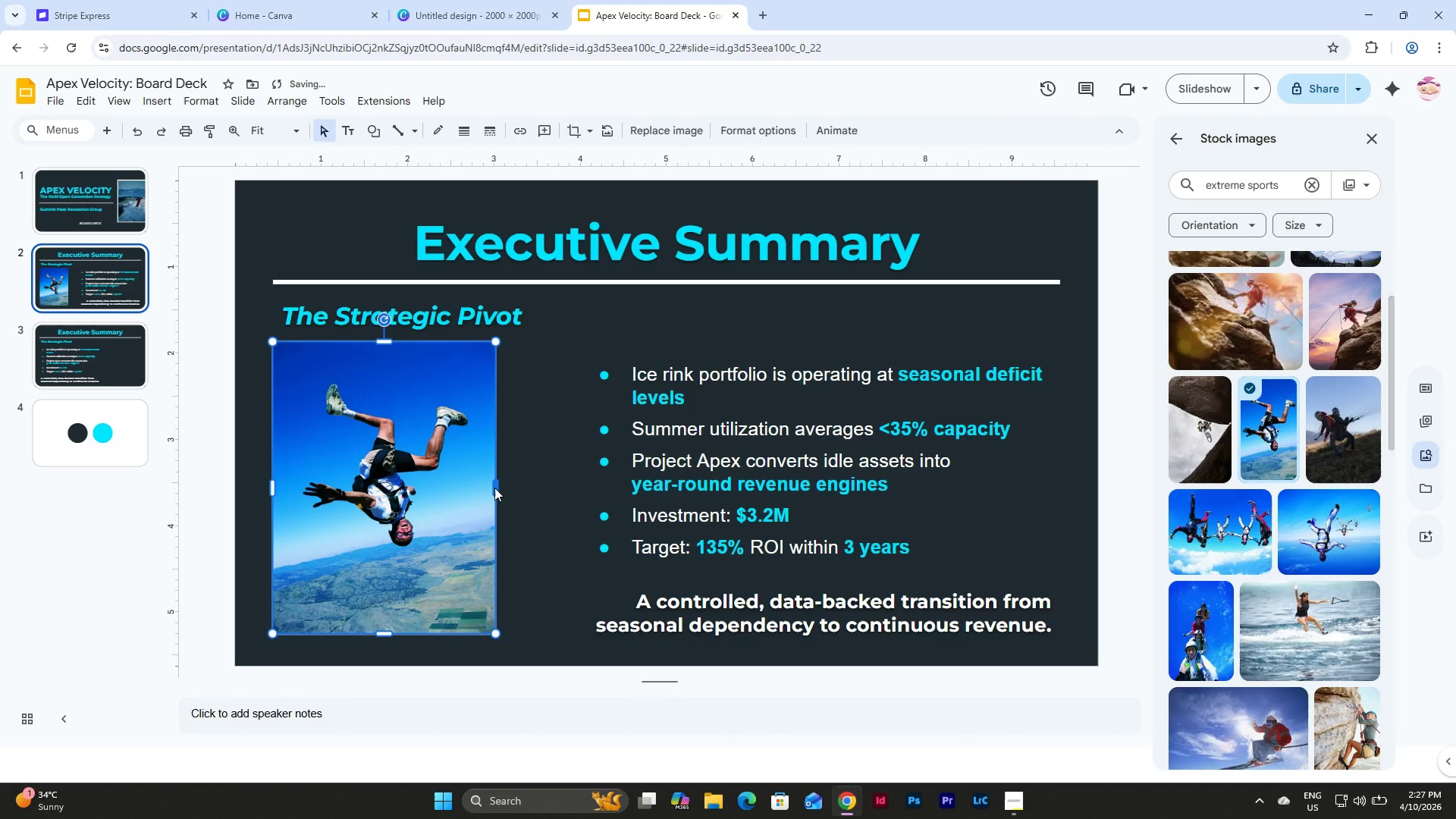 
left_click_drag(start_coordinate=[494, 488], to_coordinate=[499, 488])
 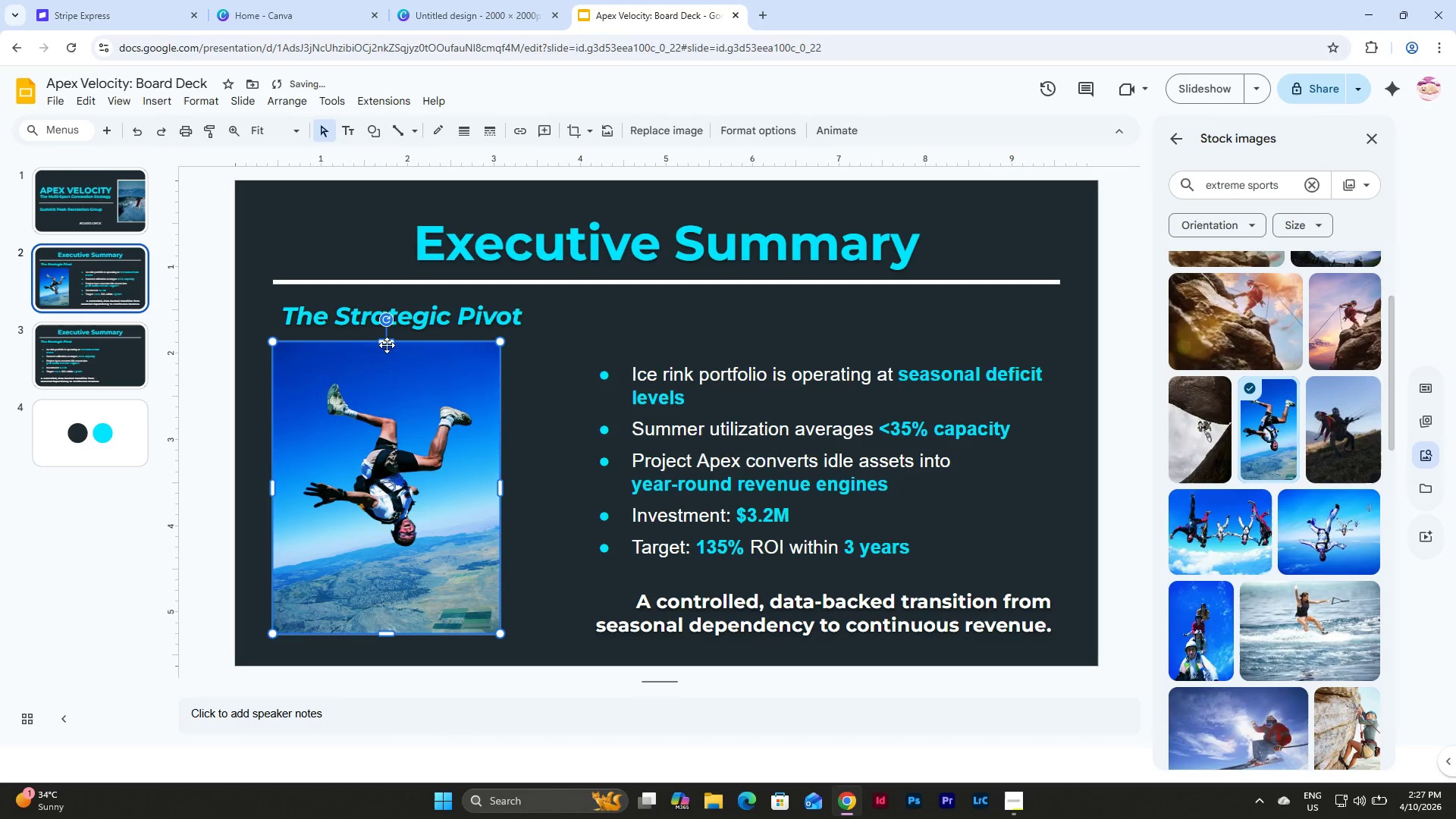 
left_click_drag(start_coordinate=[387, 342], to_coordinate=[387, 352])
 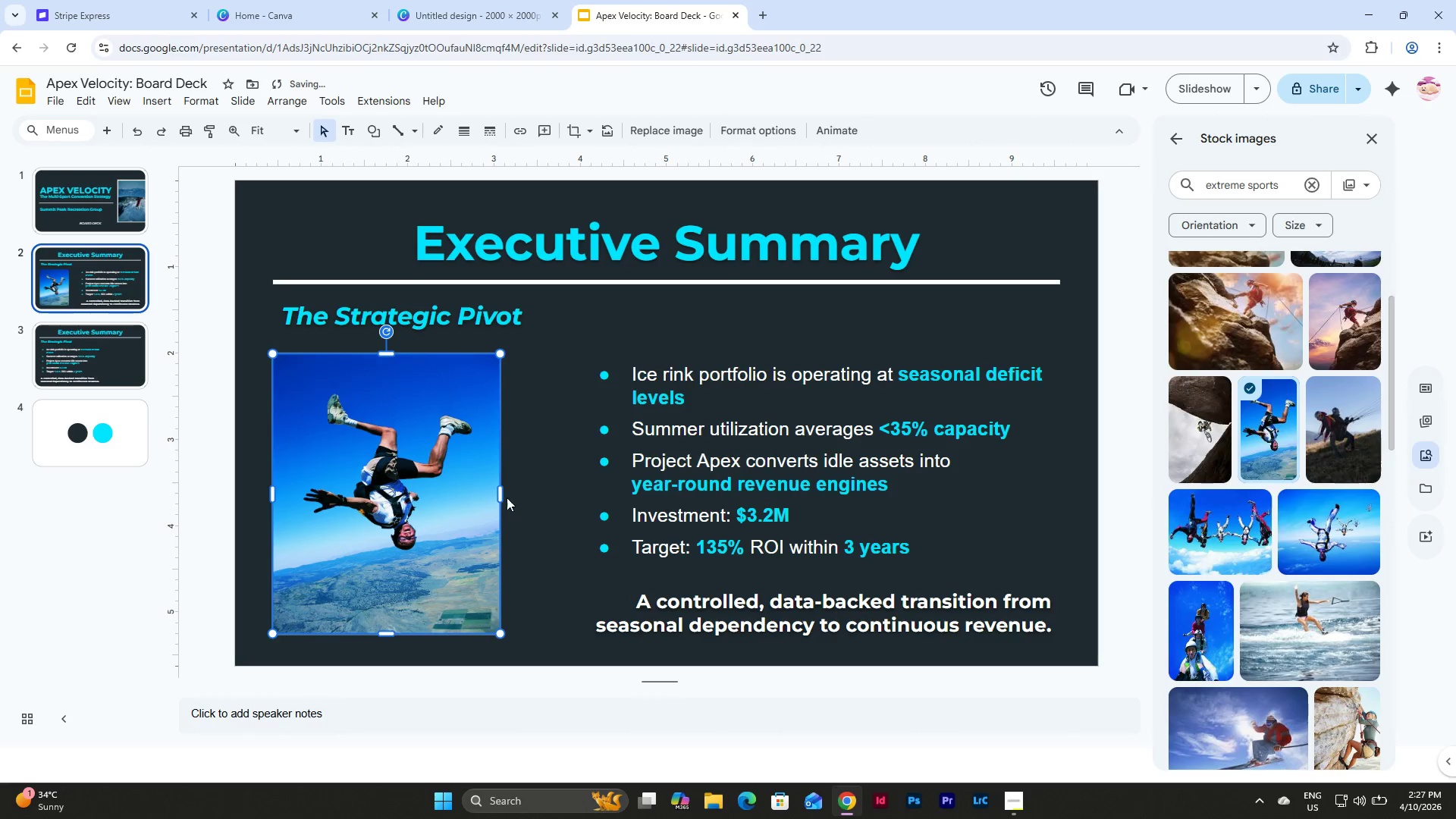 
left_click_drag(start_coordinate=[501, 494], to_coordinate=[508, 494])
 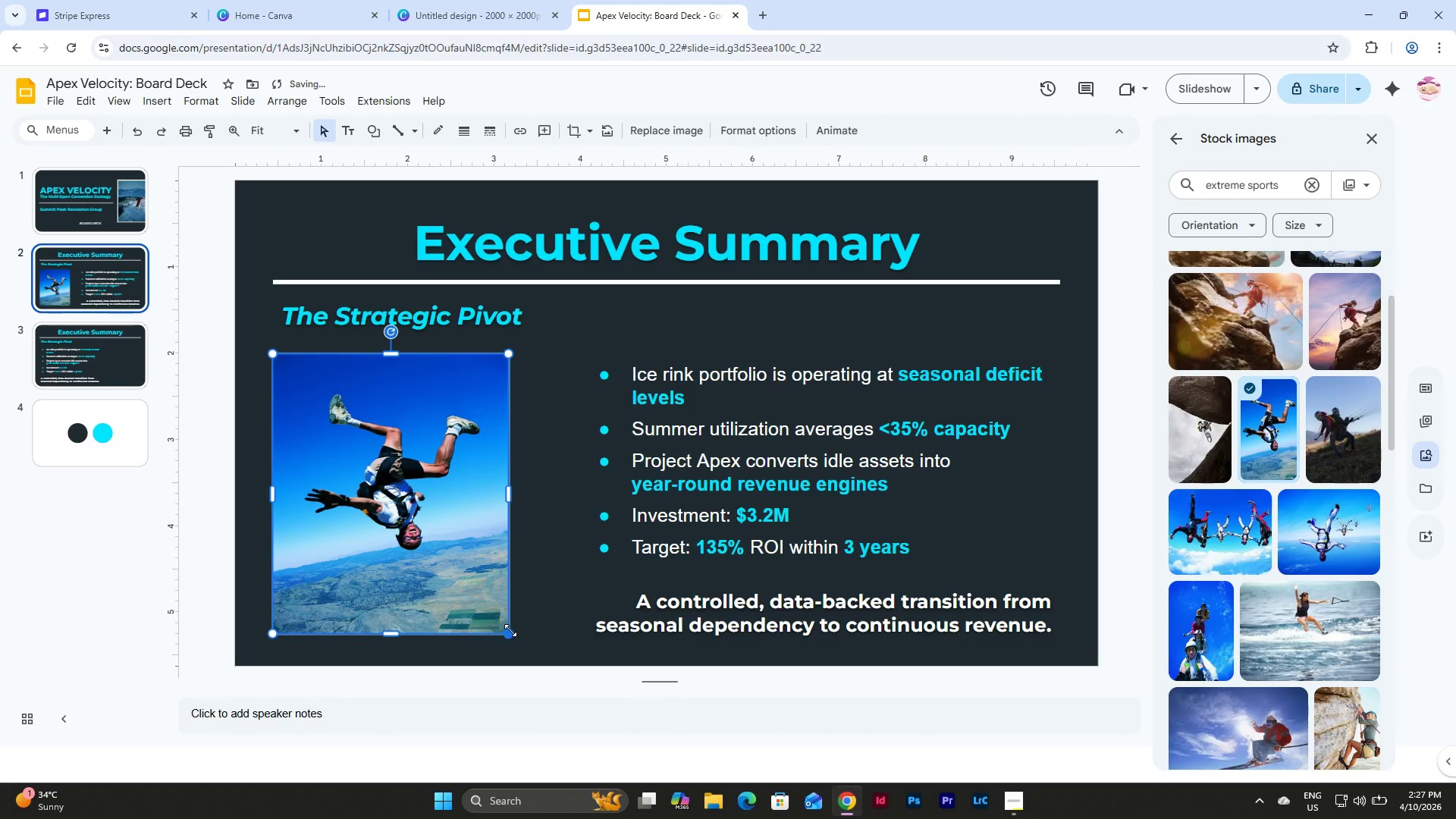 
left_click_drag(start_coordinate=[510, 630], to_coordinate=[488, 601])
 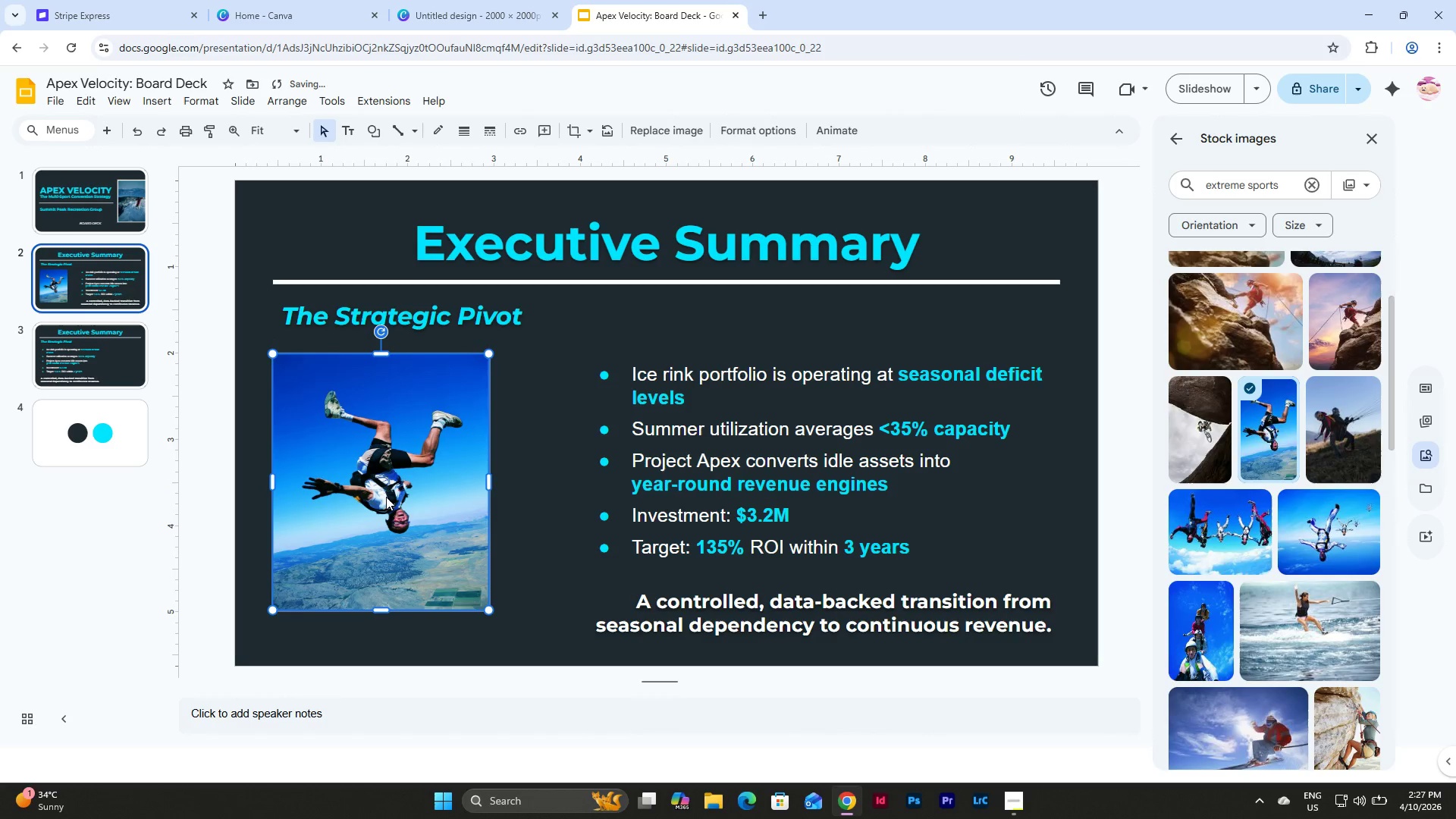 
left_click_drag(start_coordinate=[386, 497], to_coordinate=[426, 496])
 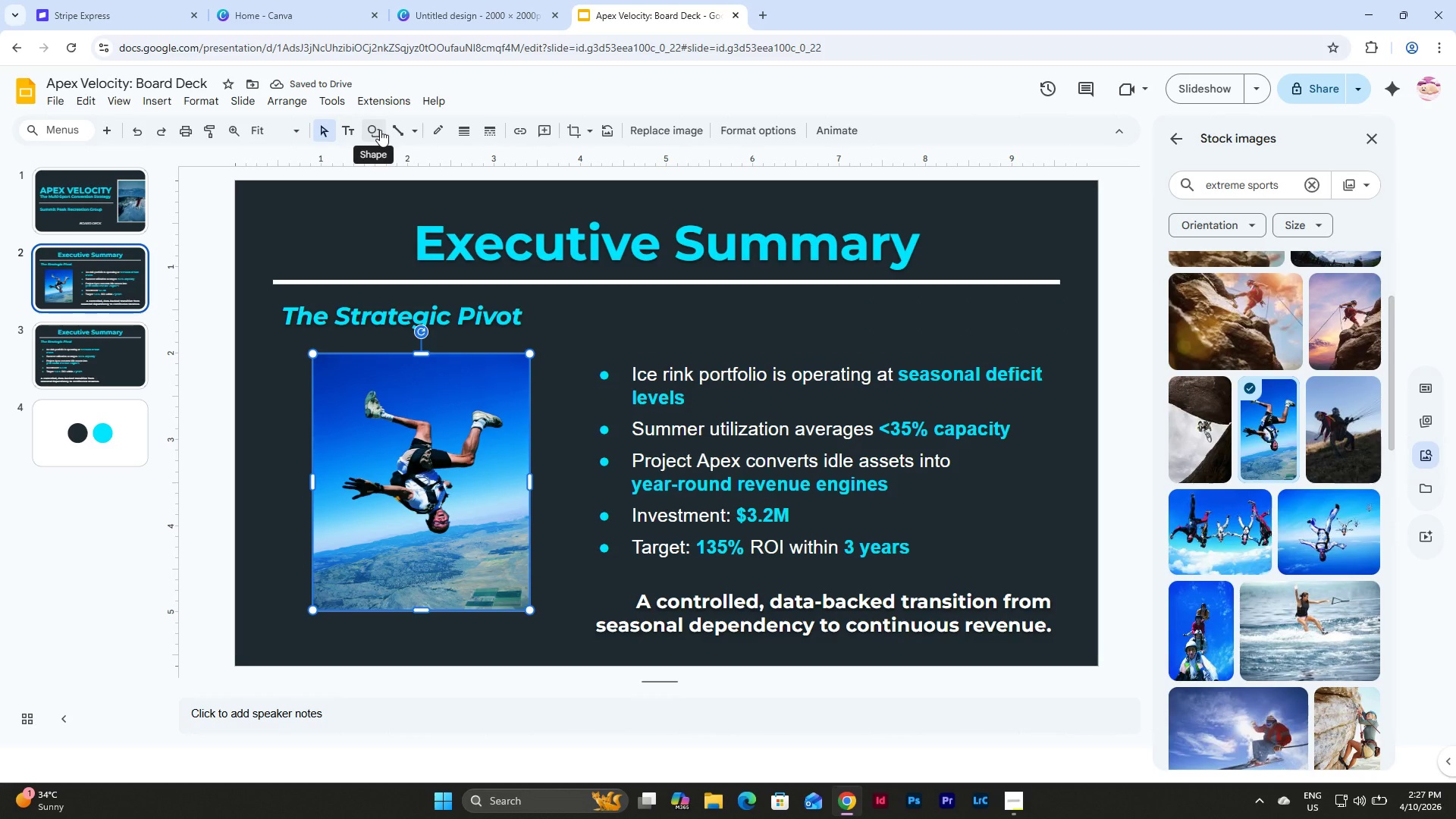 
wait(5.59)
 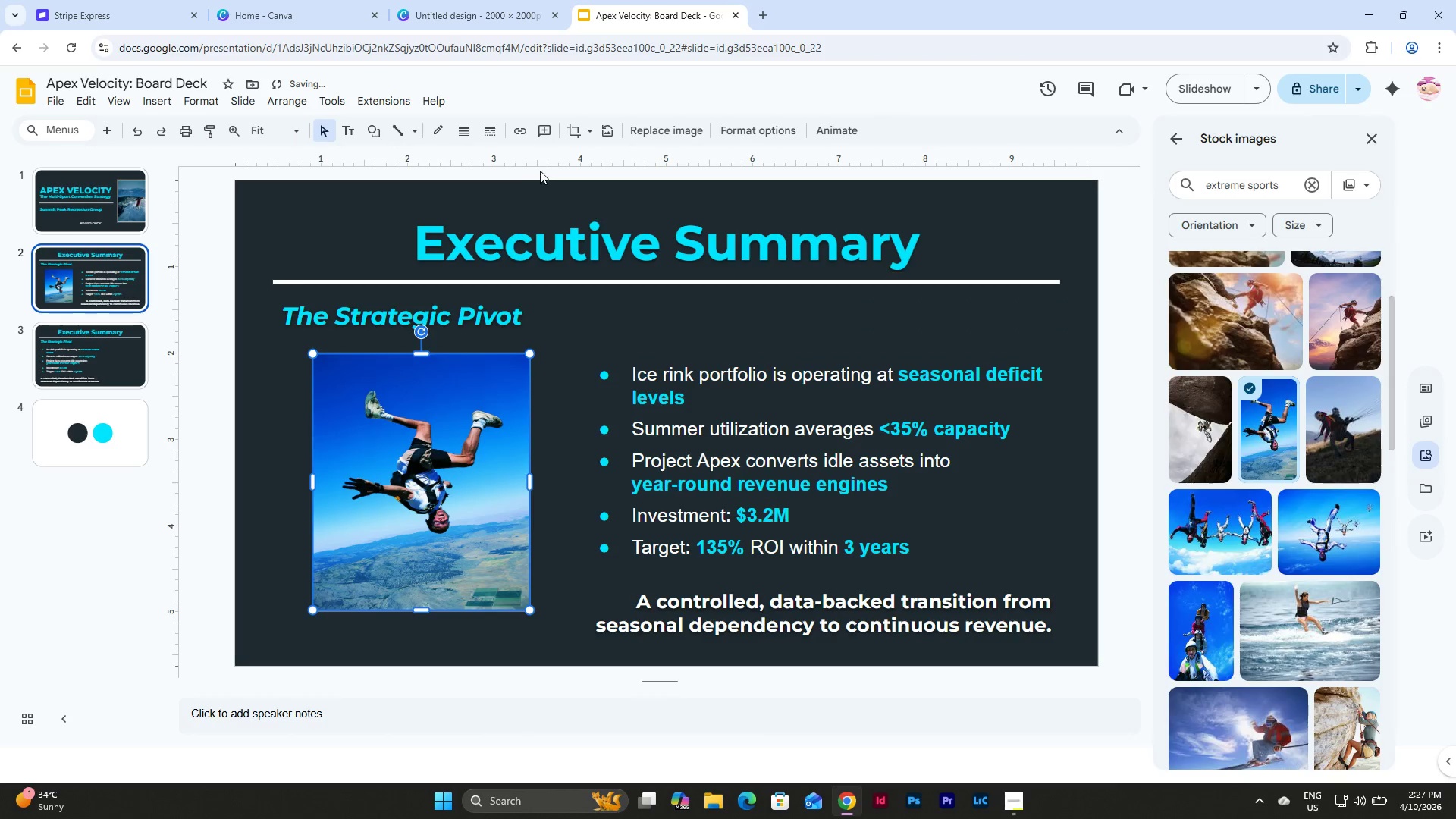 
left_click([455, 130])
 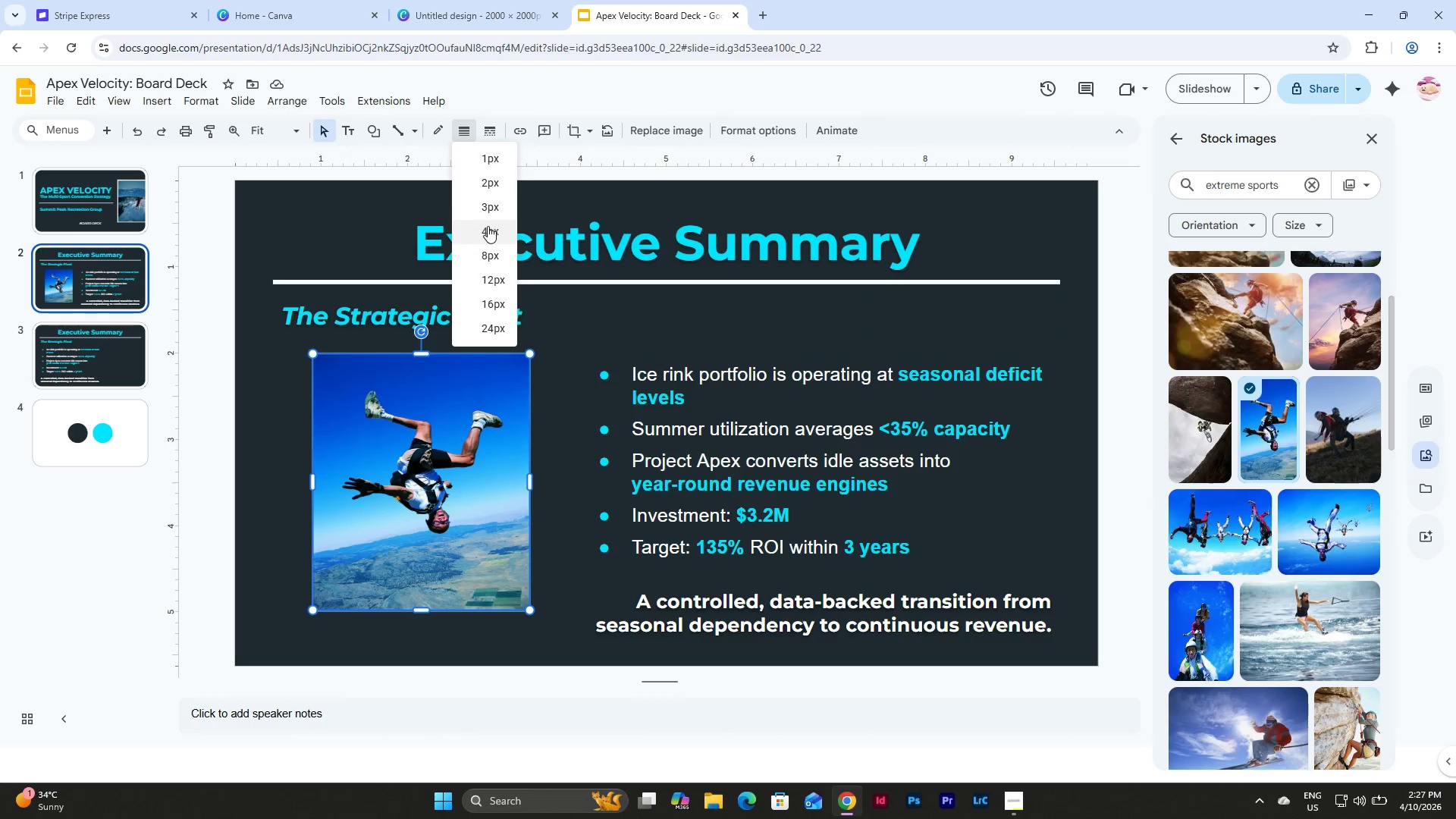 
left_click([488, 231])
 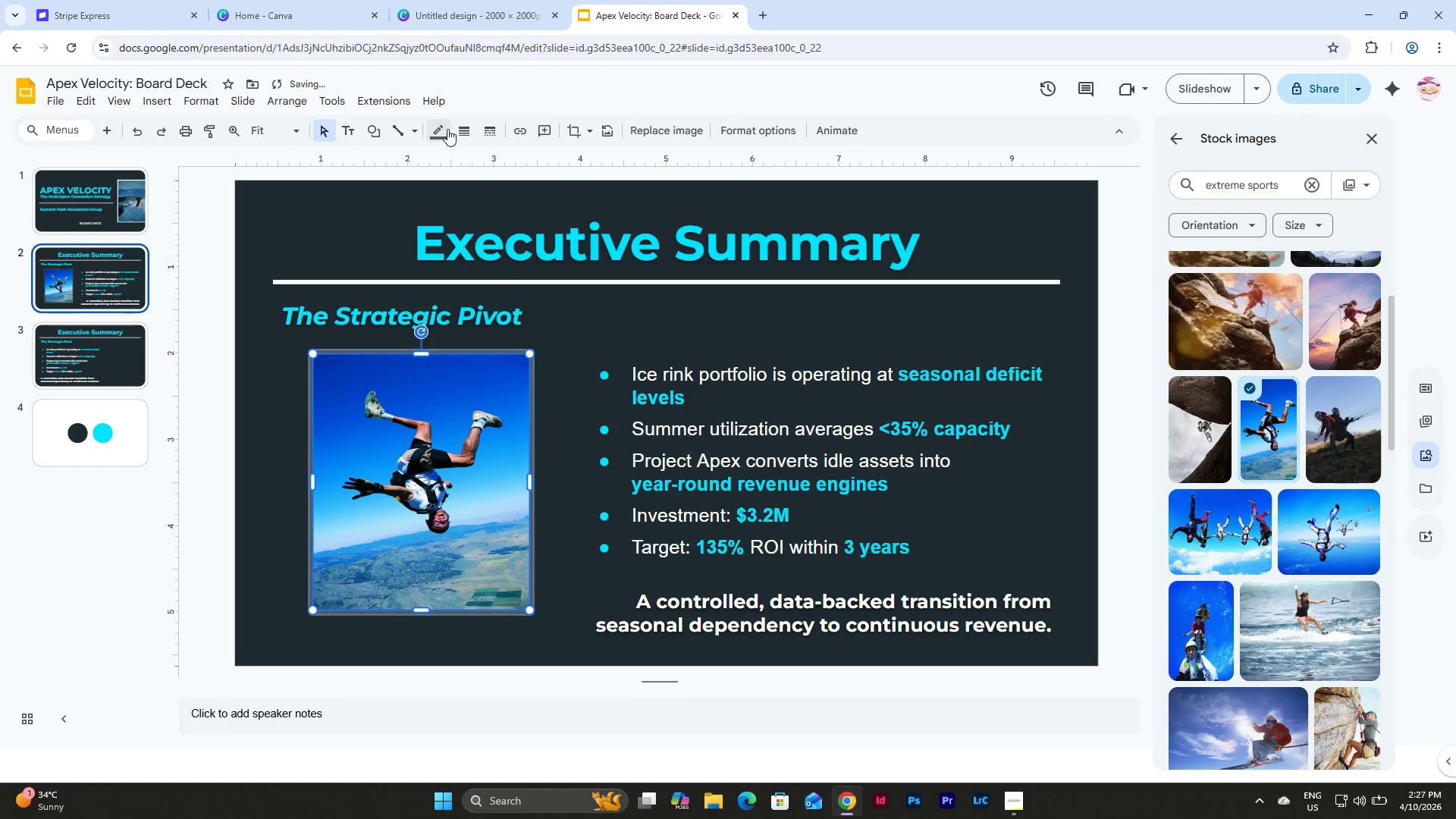 
left_click([445, 129])
 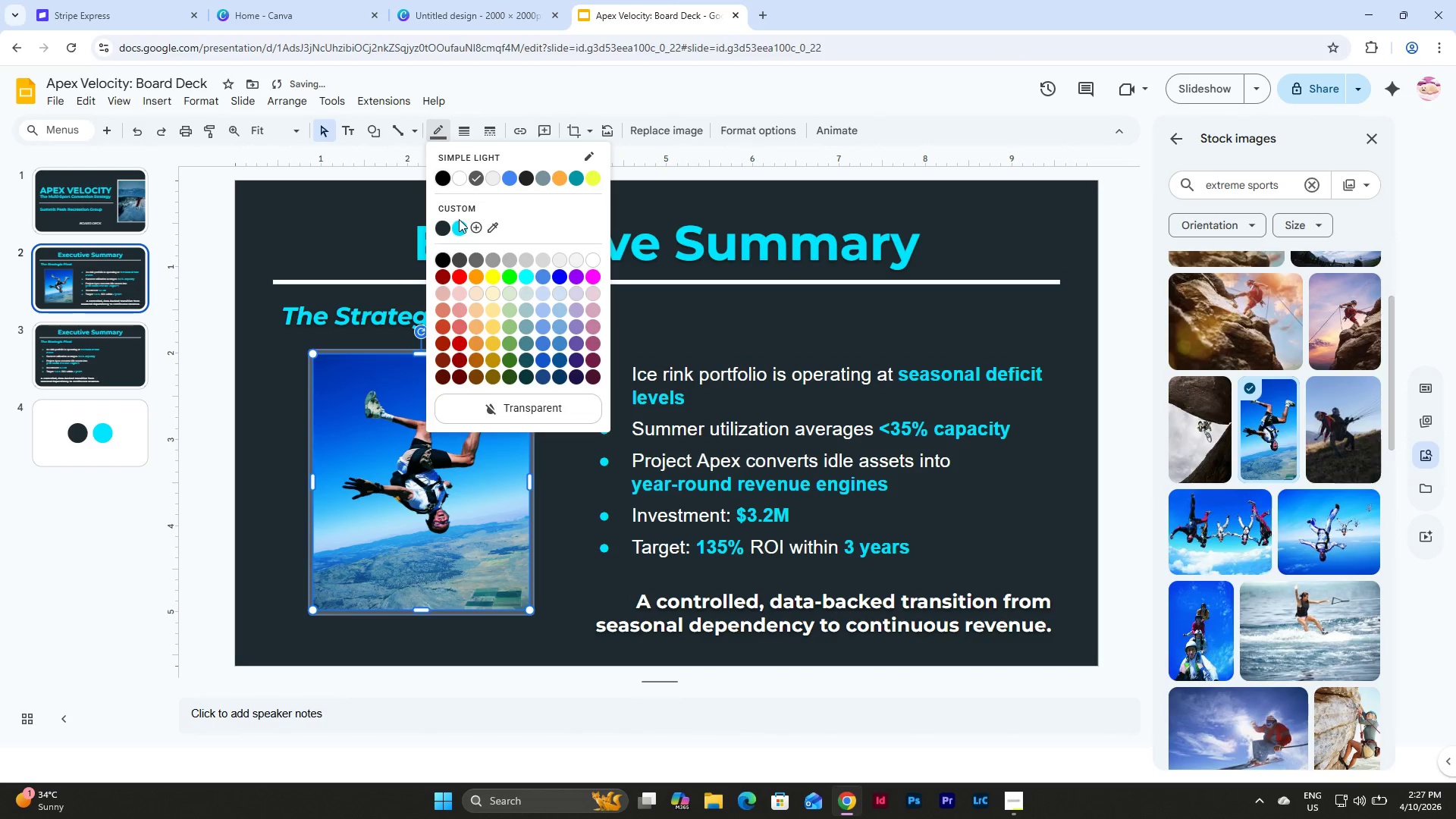 
left_click([460, 122])
 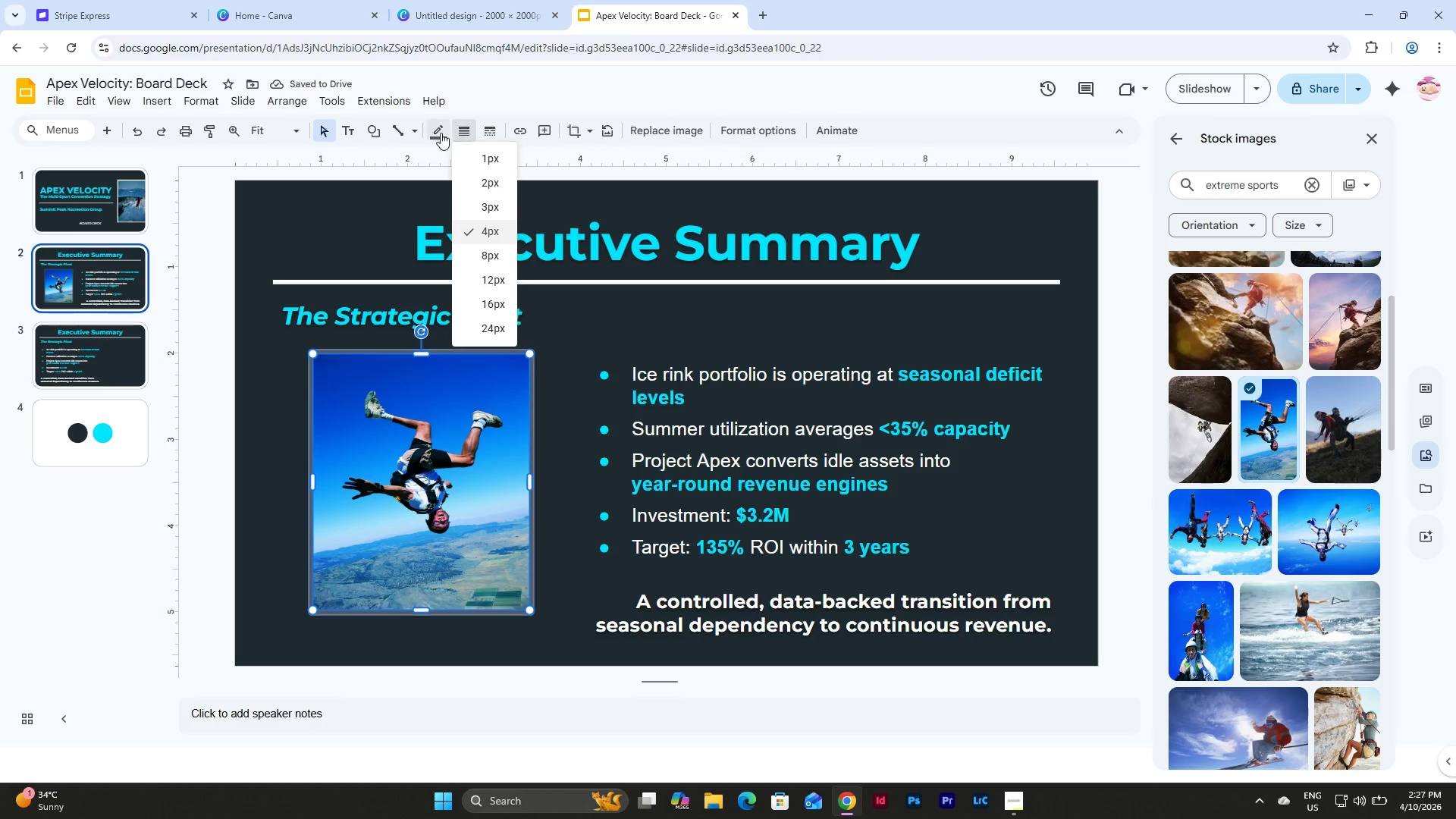 
left_click([439, 133])
 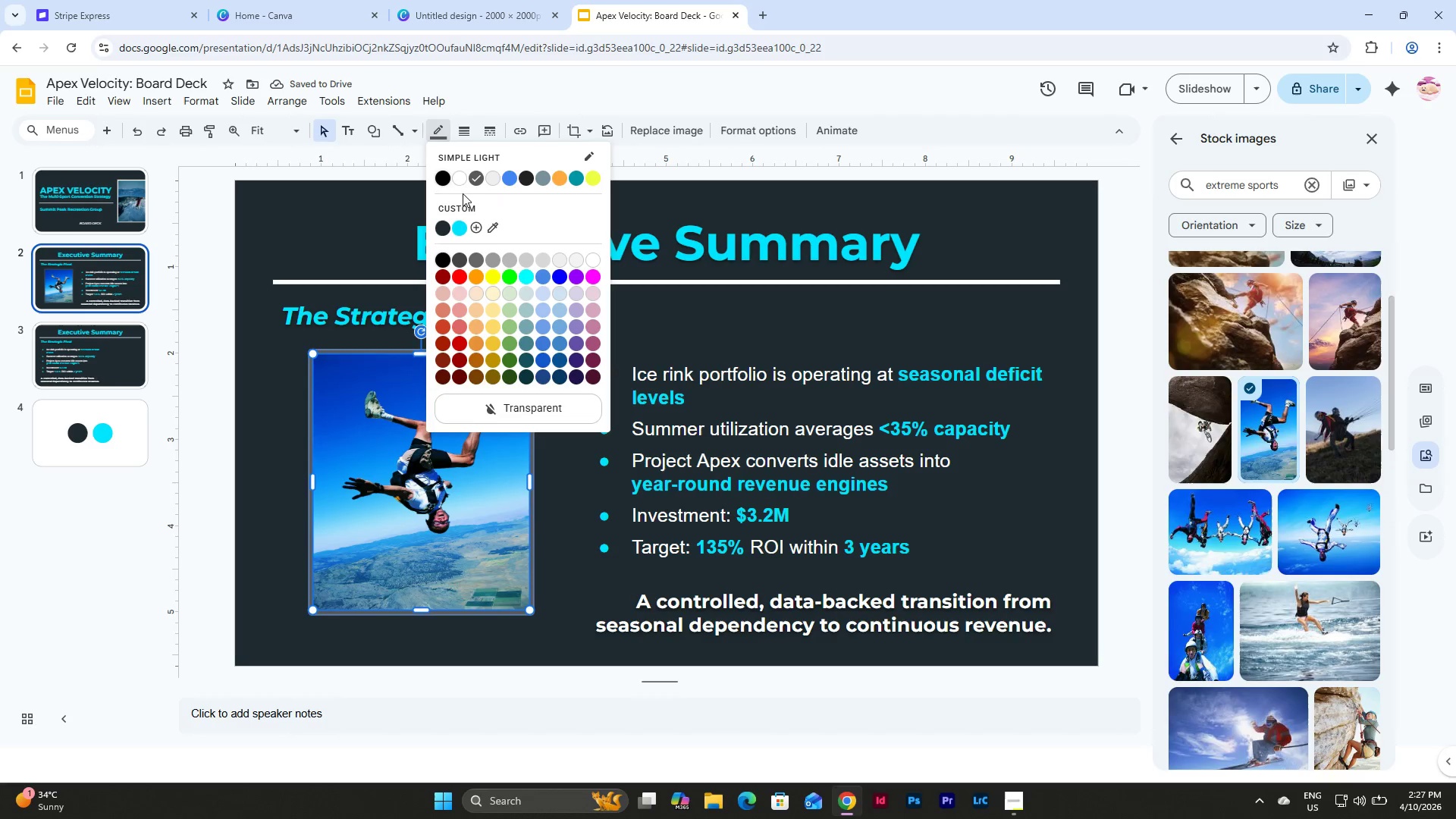 
left_click([462, 174])
 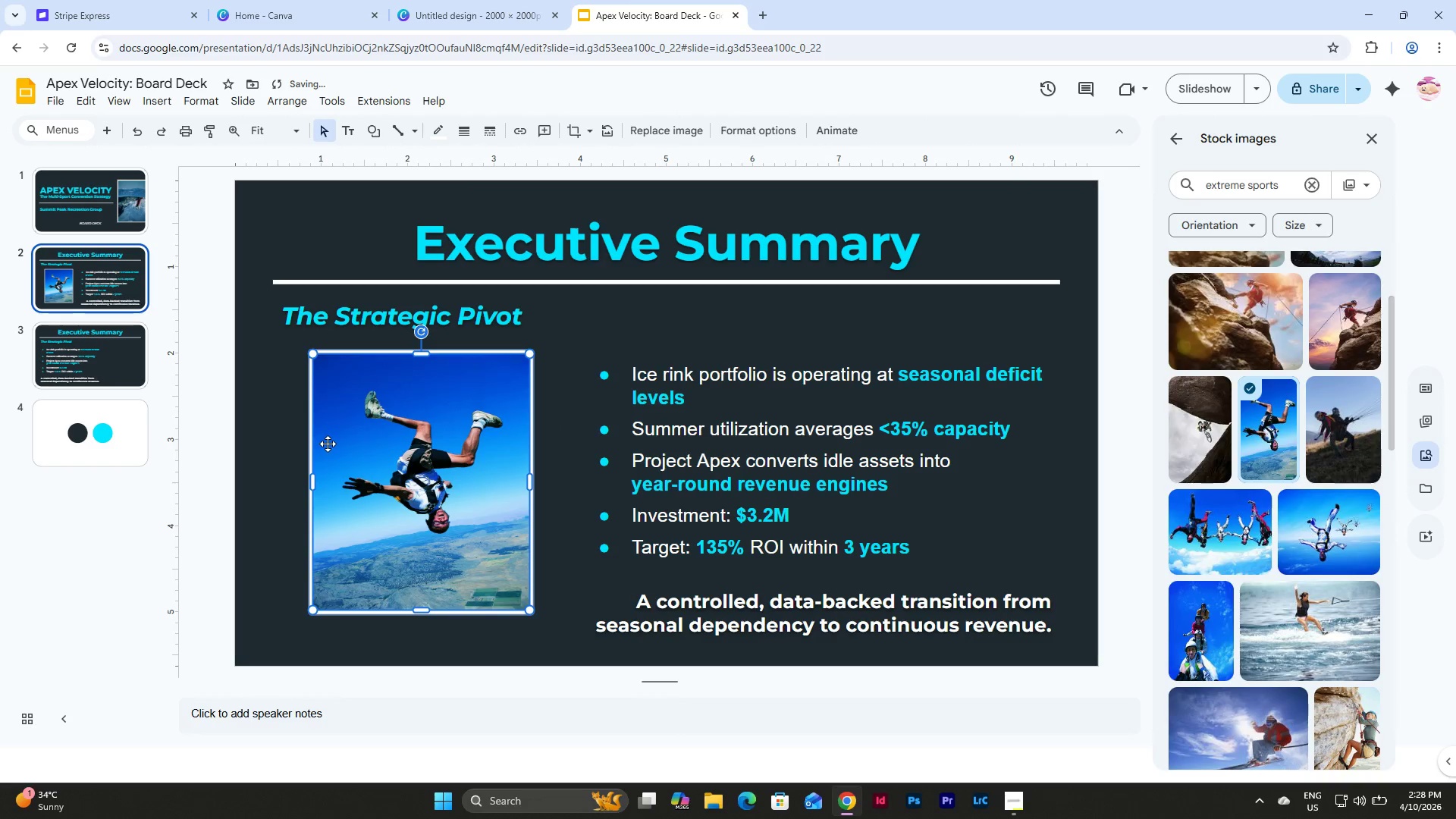 
left_click([281, 444])
 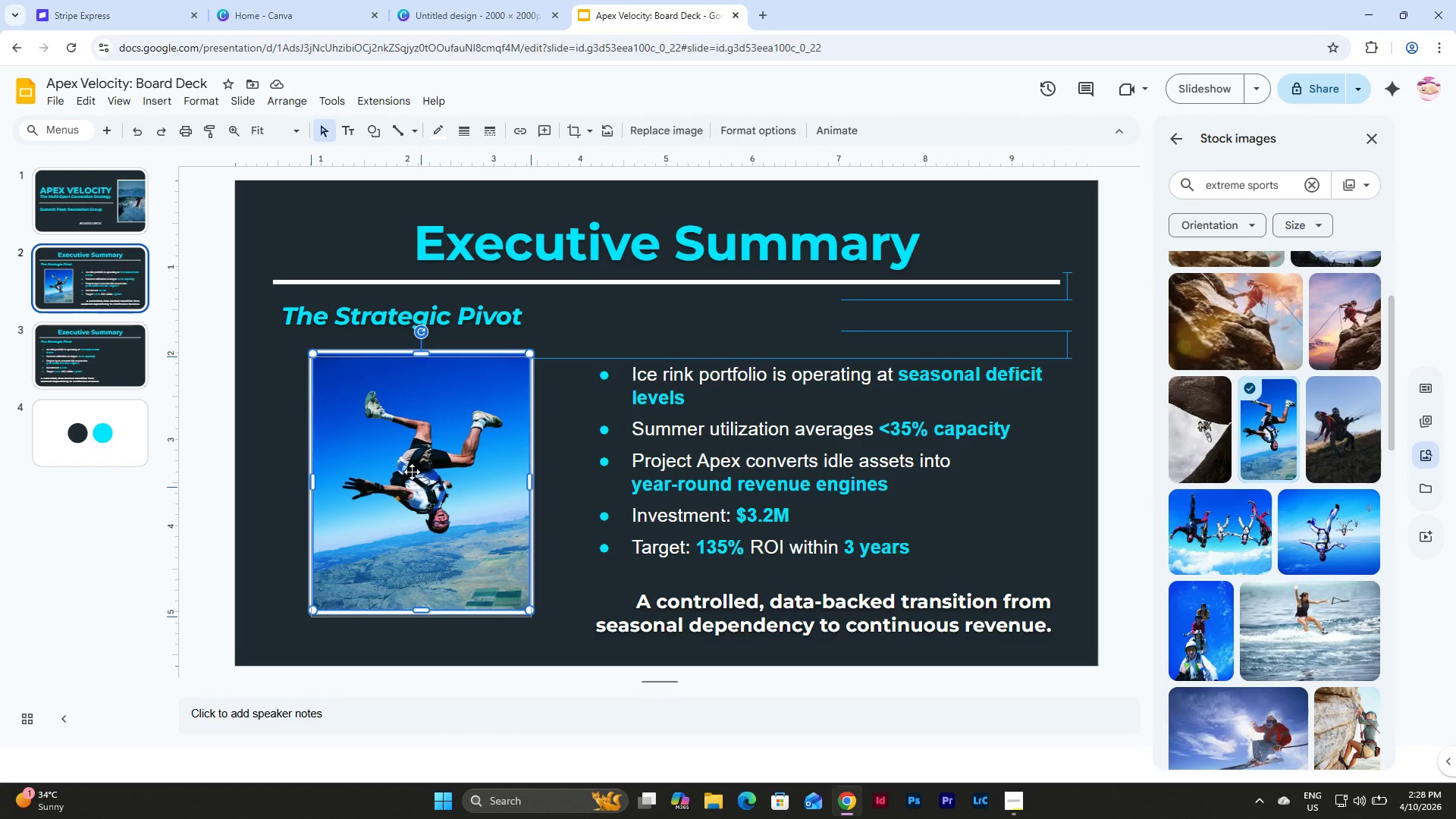 
wait(5.2)
 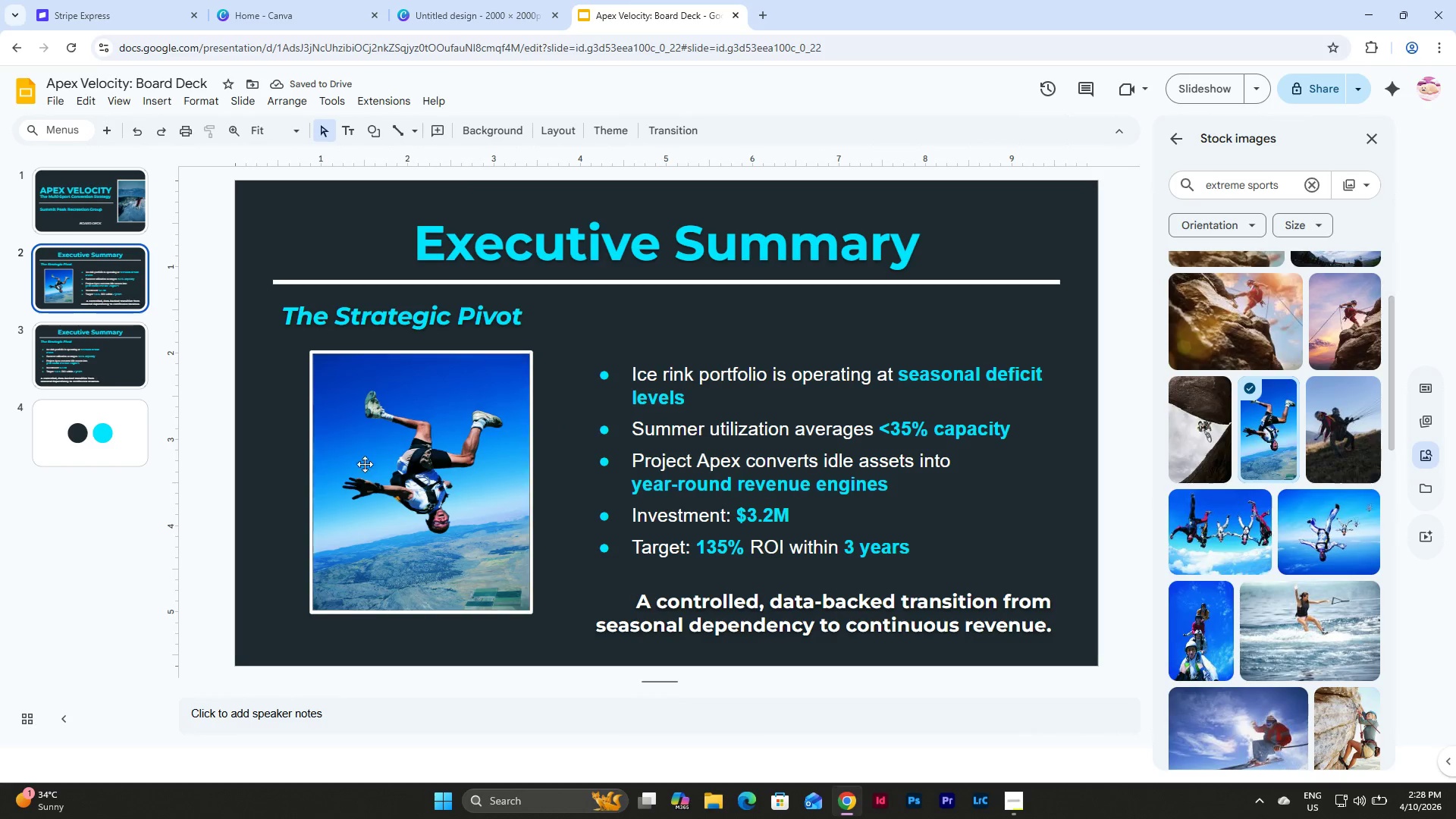 
left_click([207, 435])
 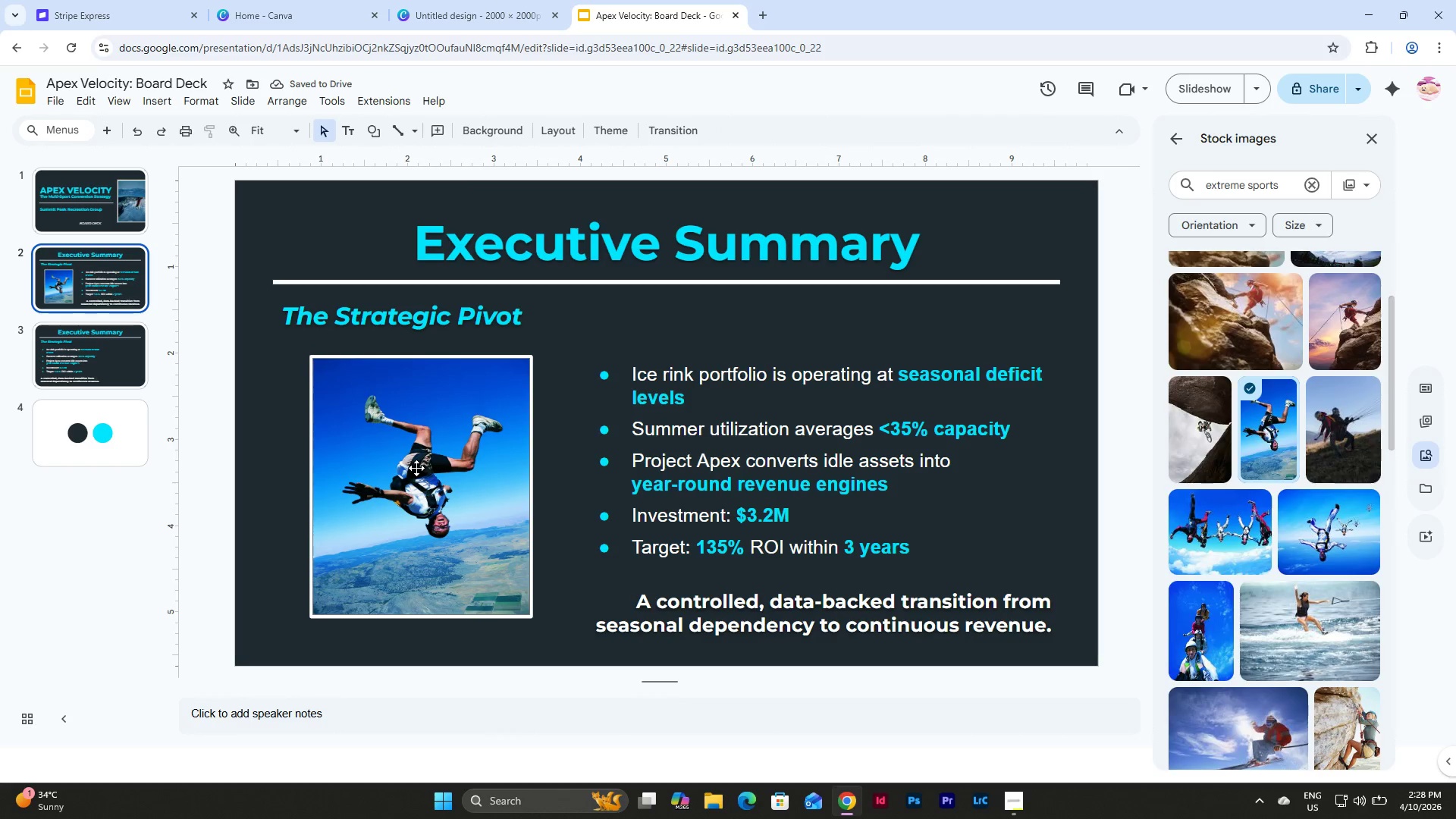 
left_click([416, 468])
 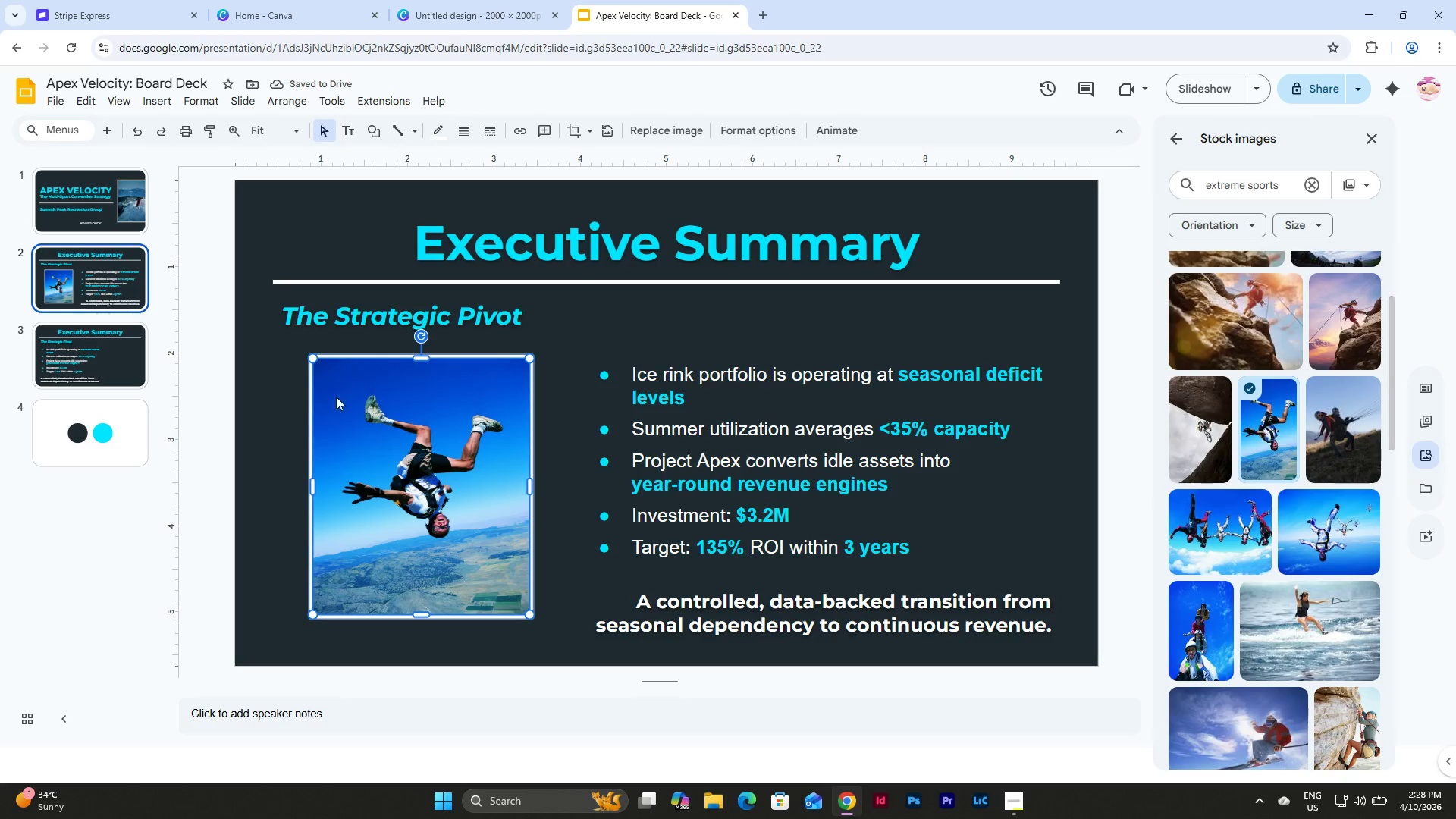 
left_click_drag(start_coordinate=[400, 434], to_coordinate=[387, 428])
 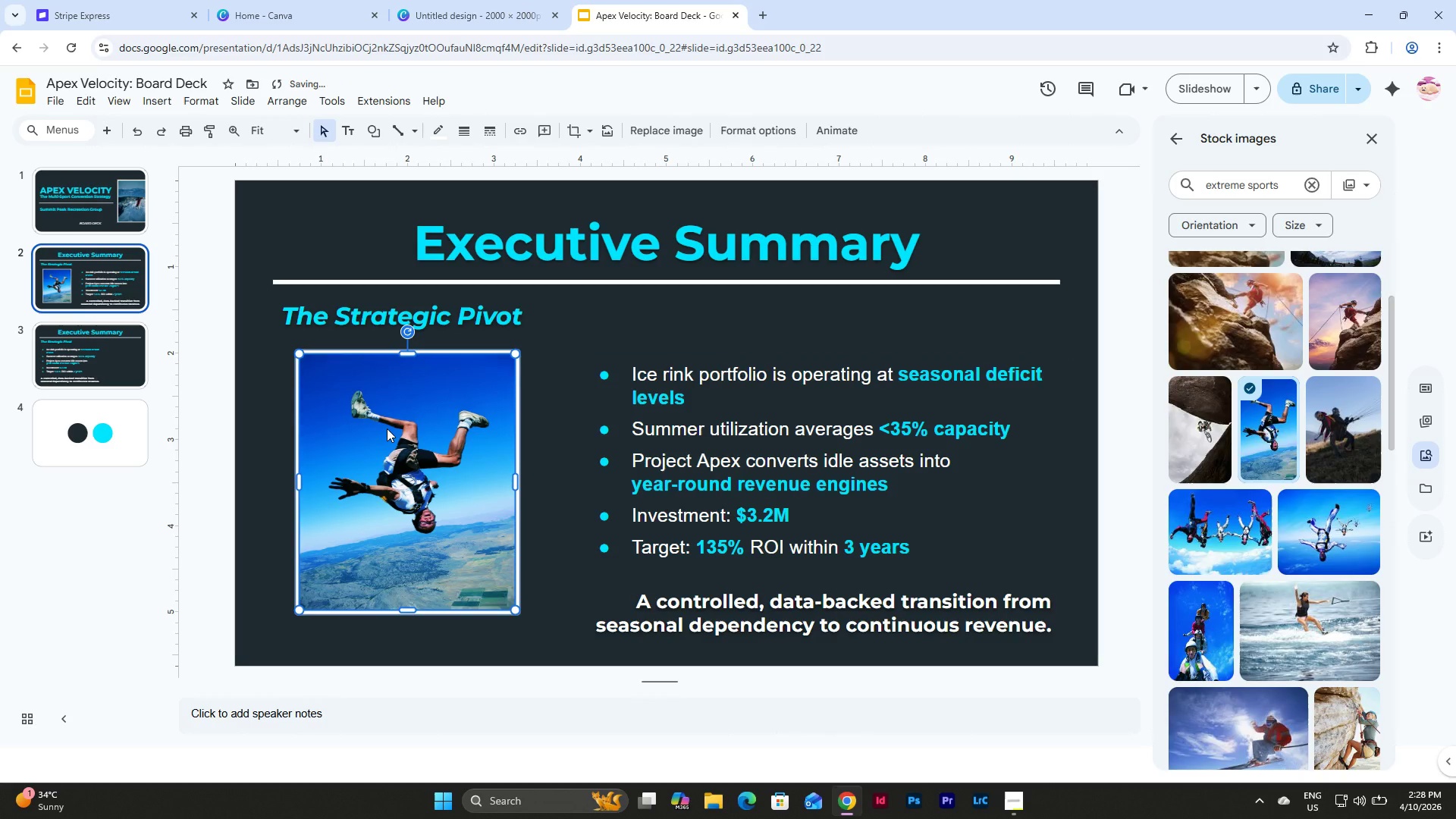 
left_click_drag(start_coordinate=[387, 428], to_coordinate=[403, 428])
 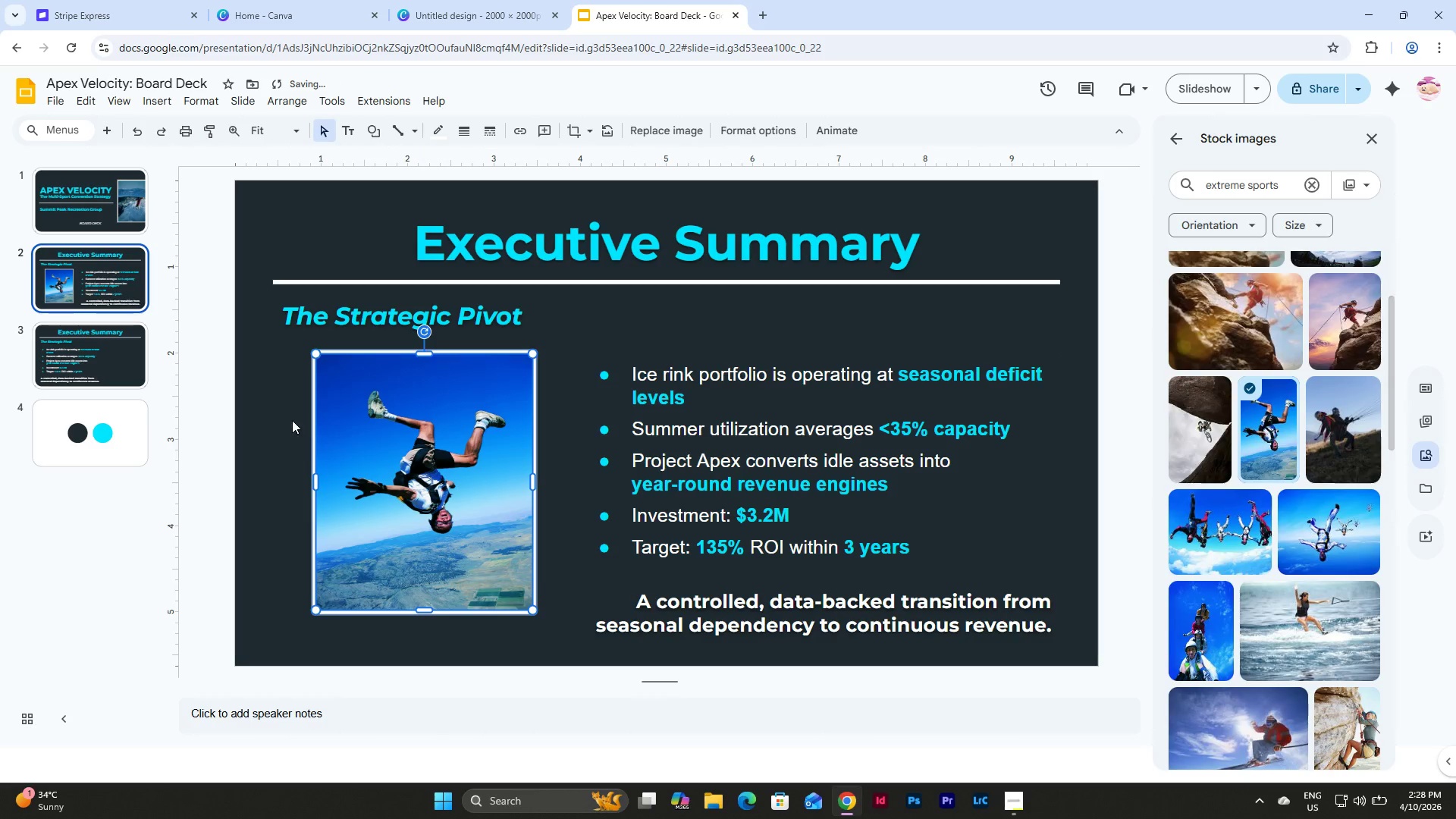 
left_click([292, 420])
 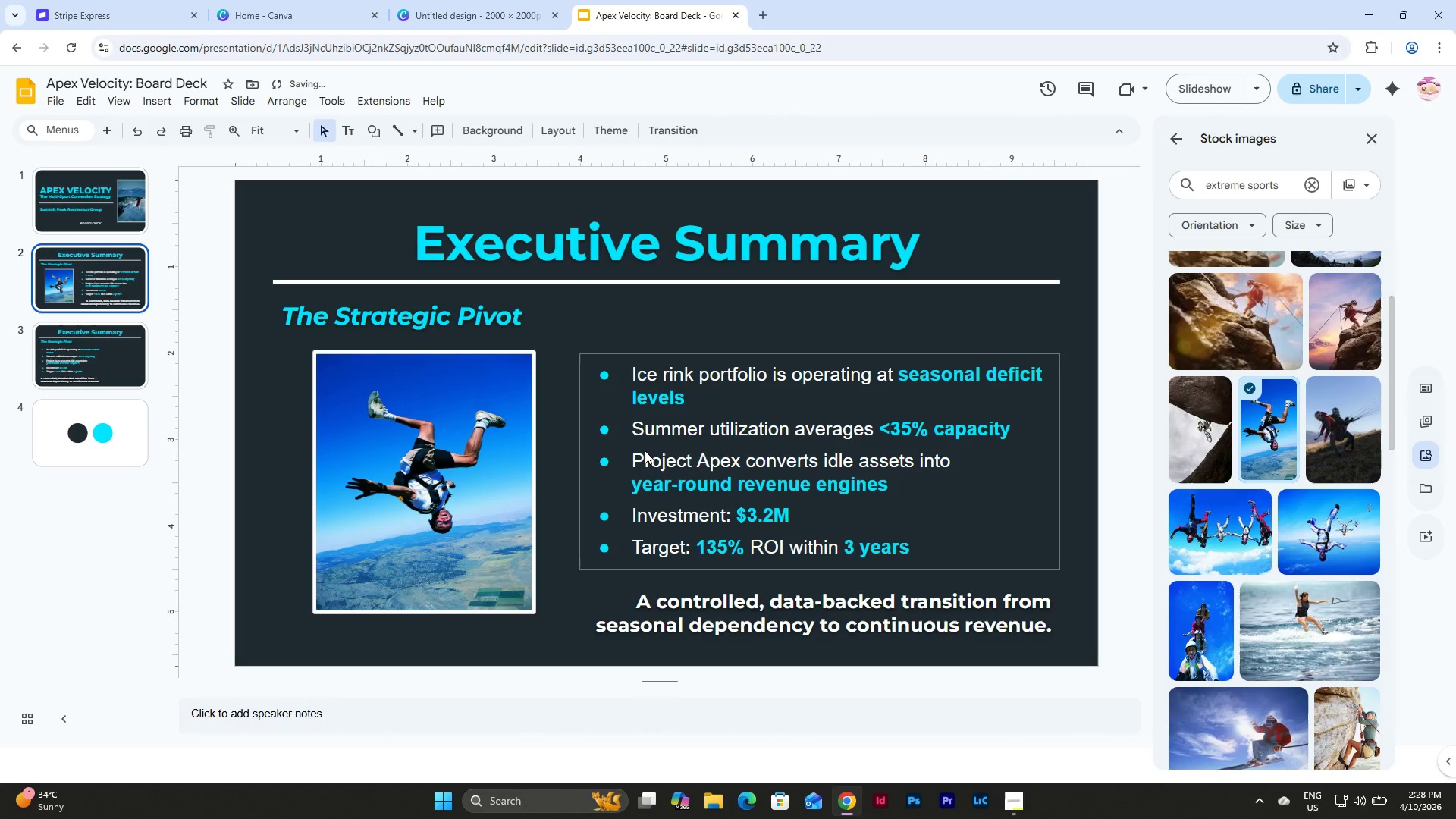 
left_click([645, 450])
 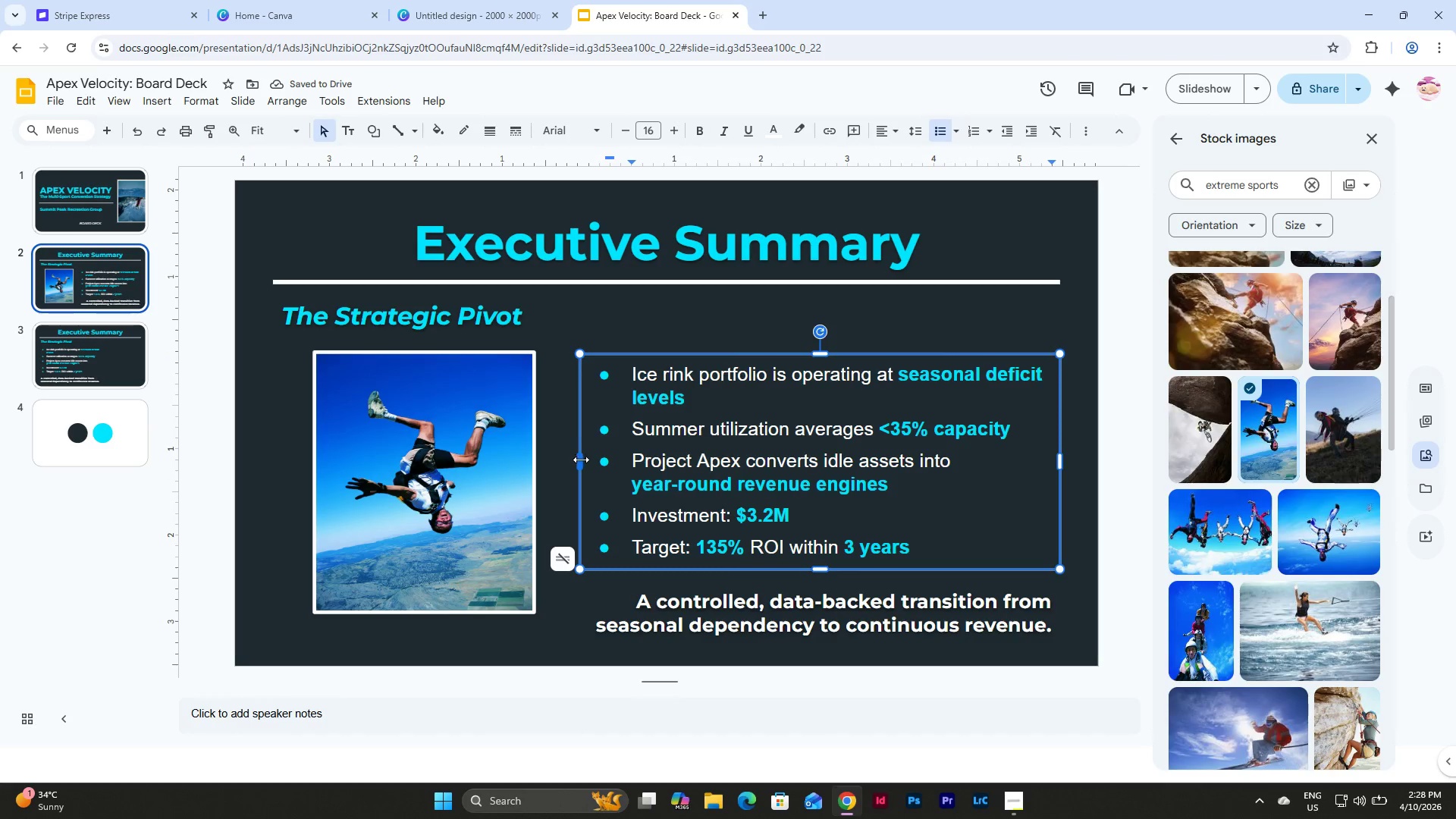 
left_click_drag(start_coordinate=[581, 460], to_coordinate=[558, 463])
 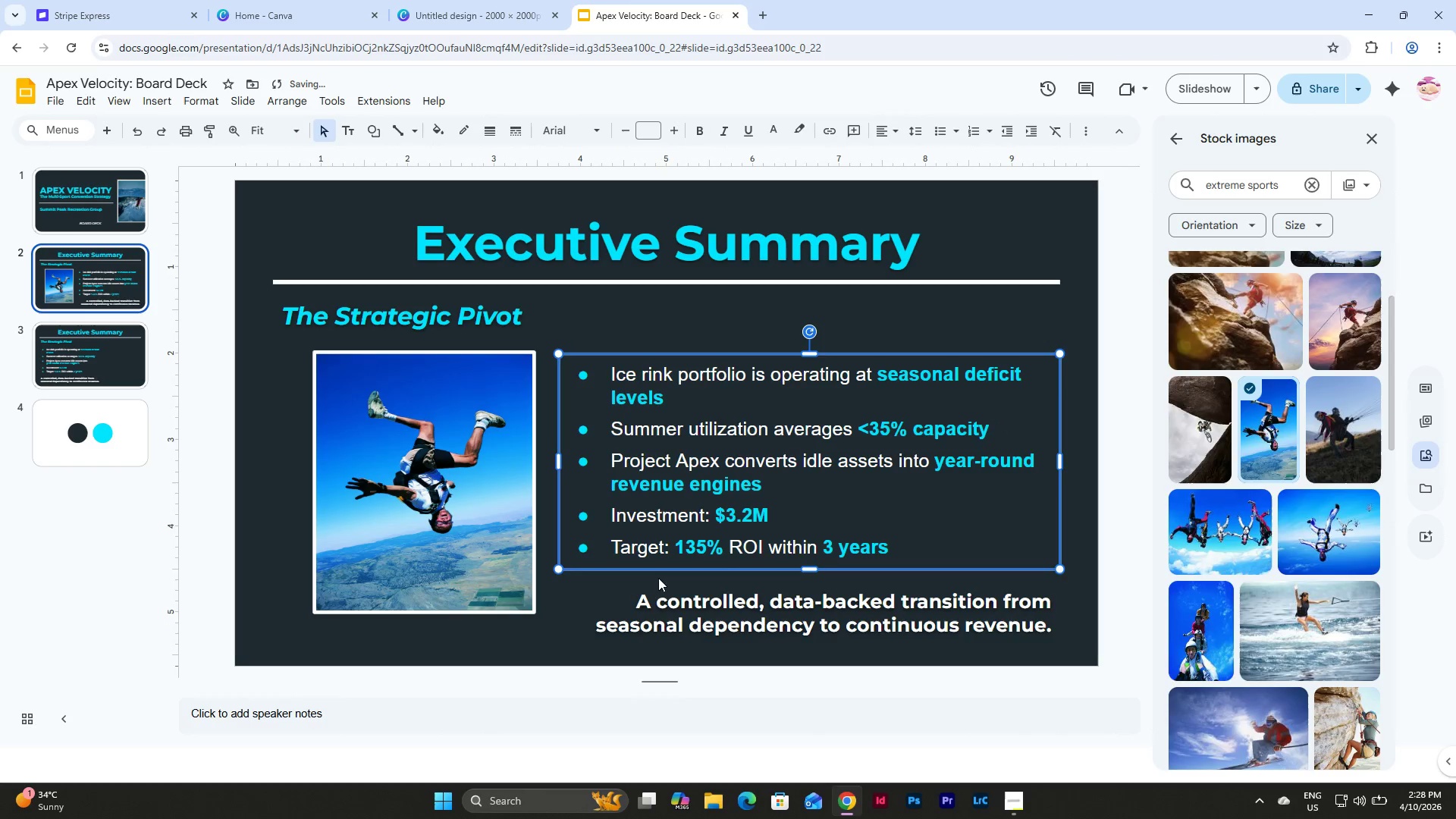 
left_click([670, 601])
 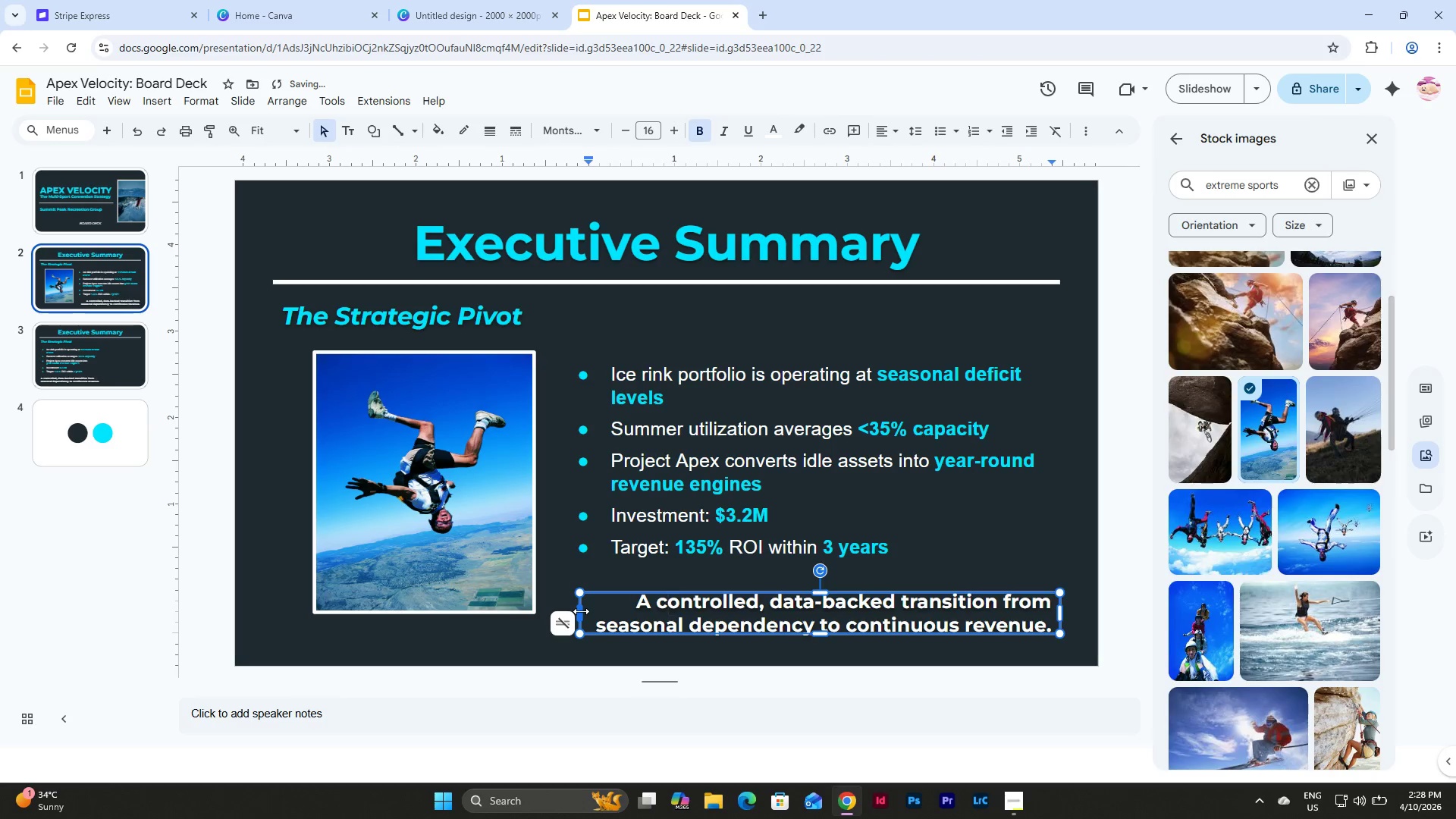 
left_click_drag(start_coordinate=[581, 611], to_coordinate=[555, 611])
 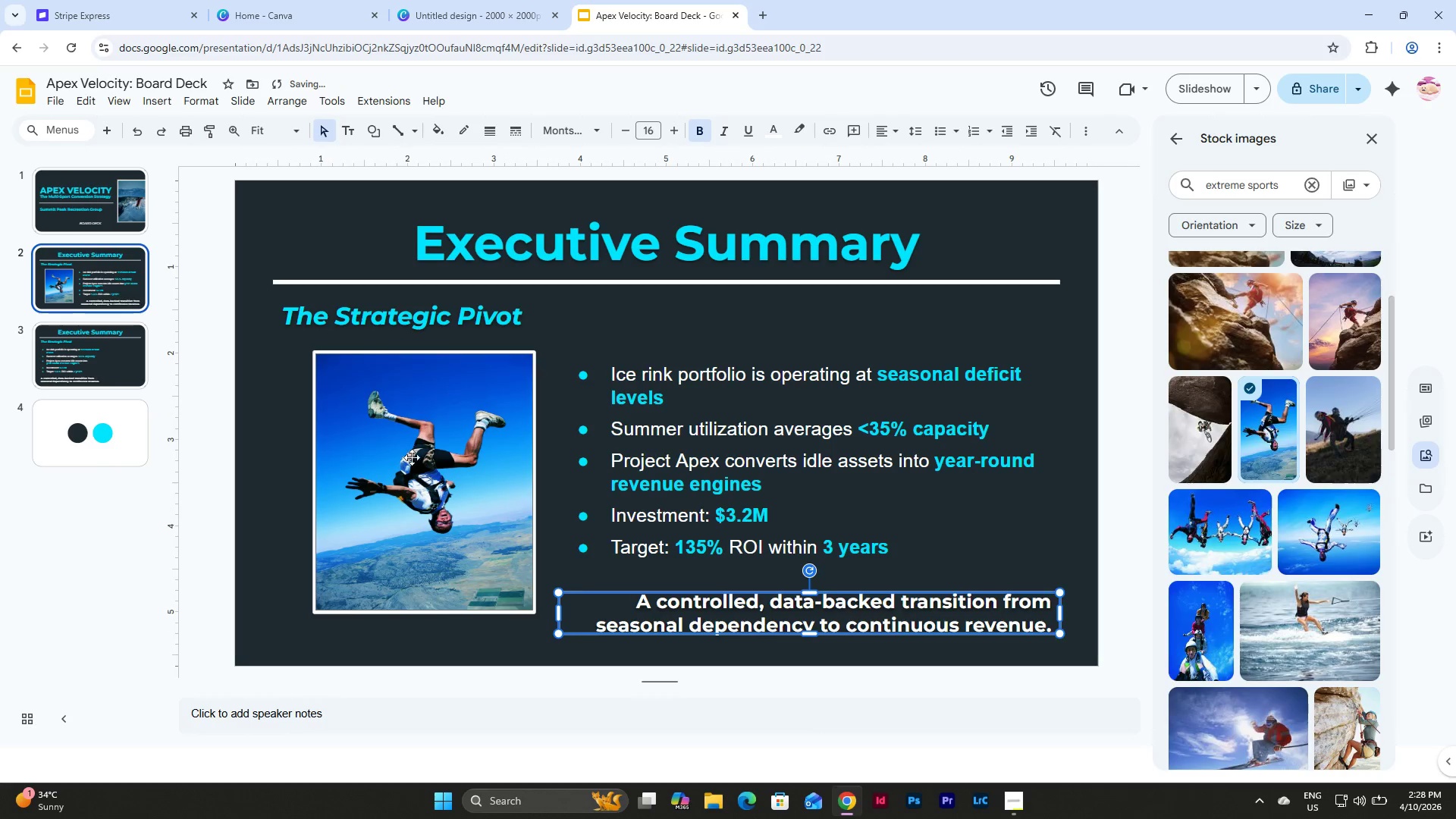 
left_click([380, 440])
 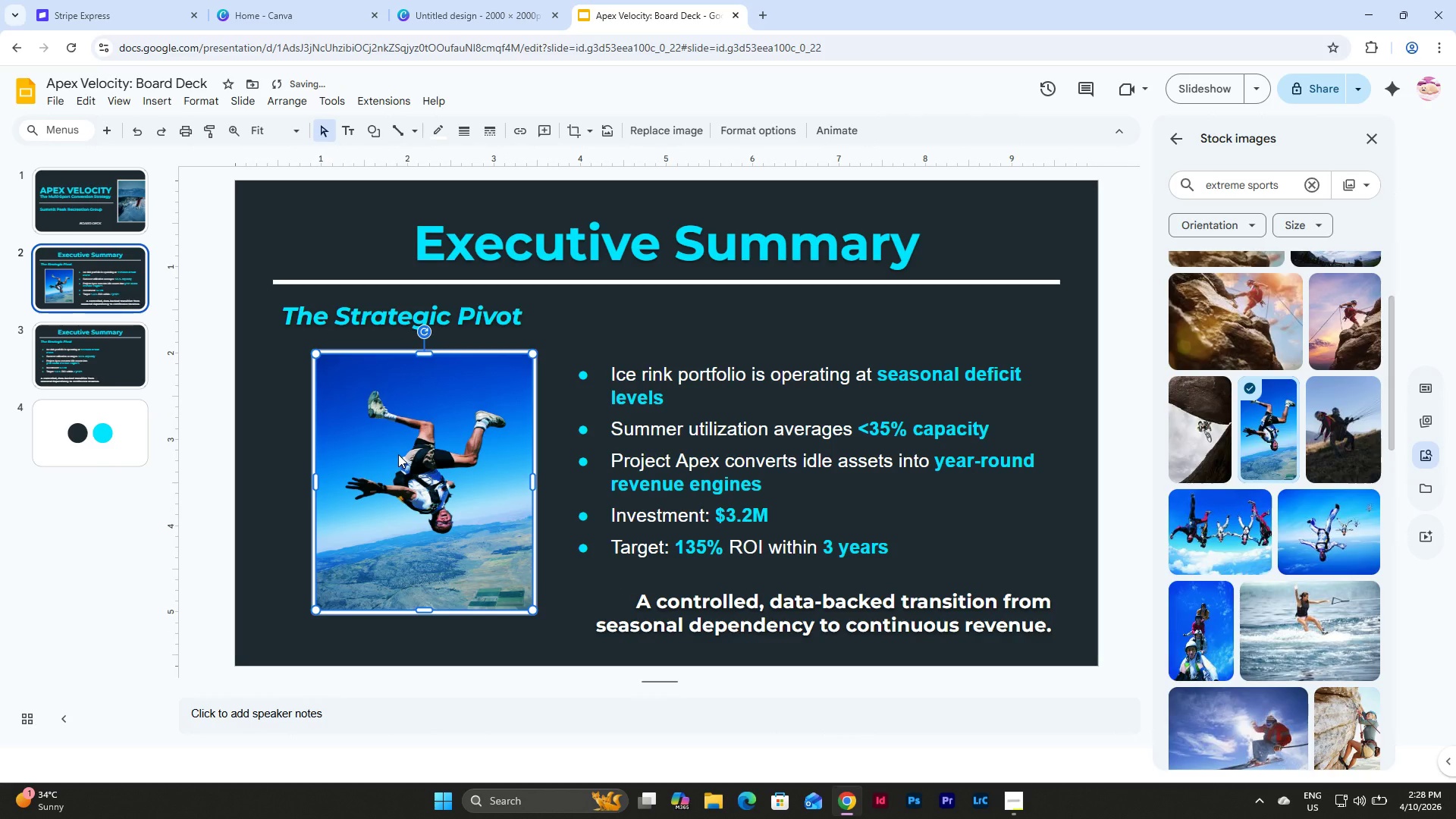 
left_click_drag(start_coordinate=[398, 454], to_coordinate=[391, 454])
 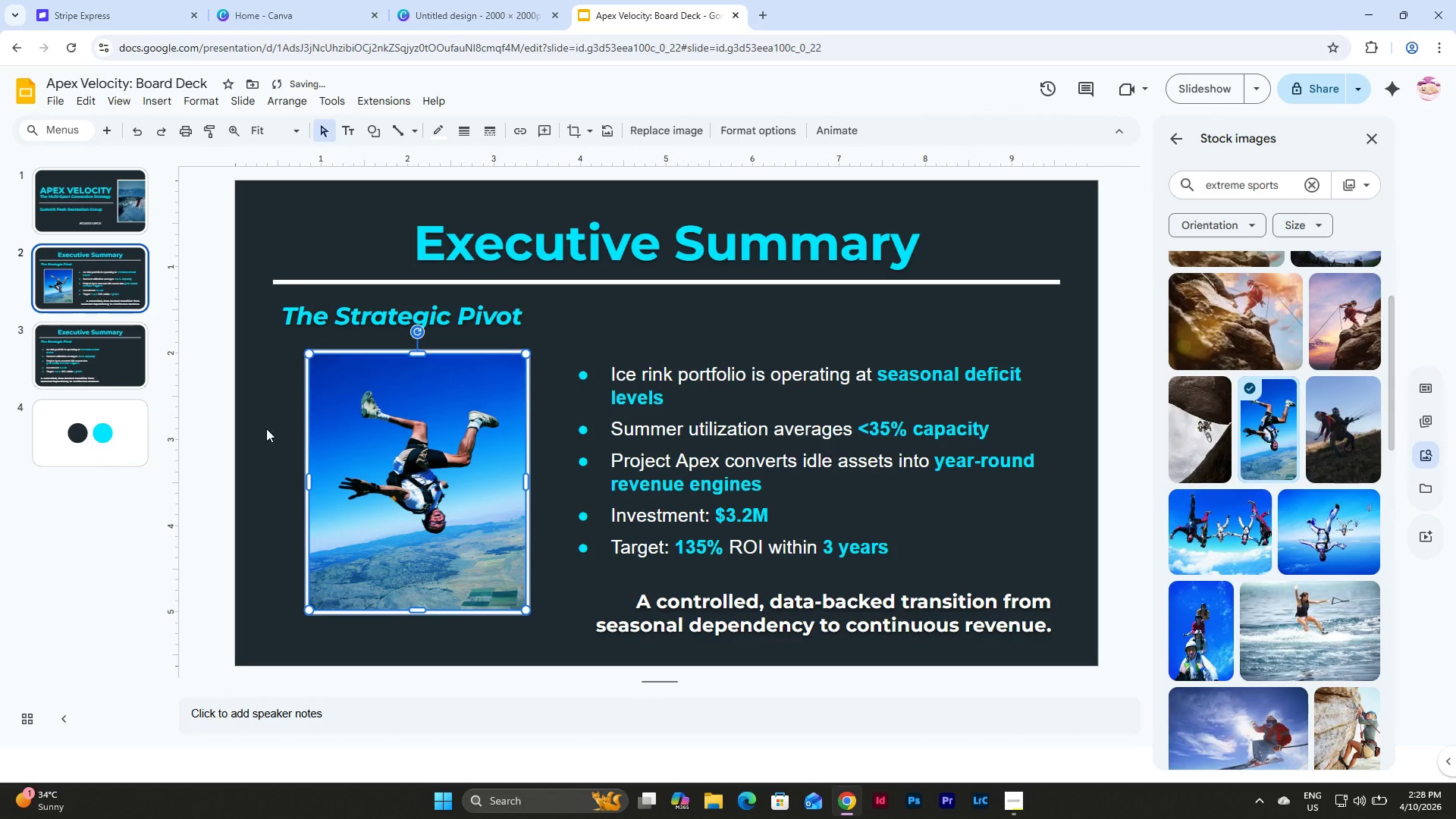 
left_click([277, 428])
 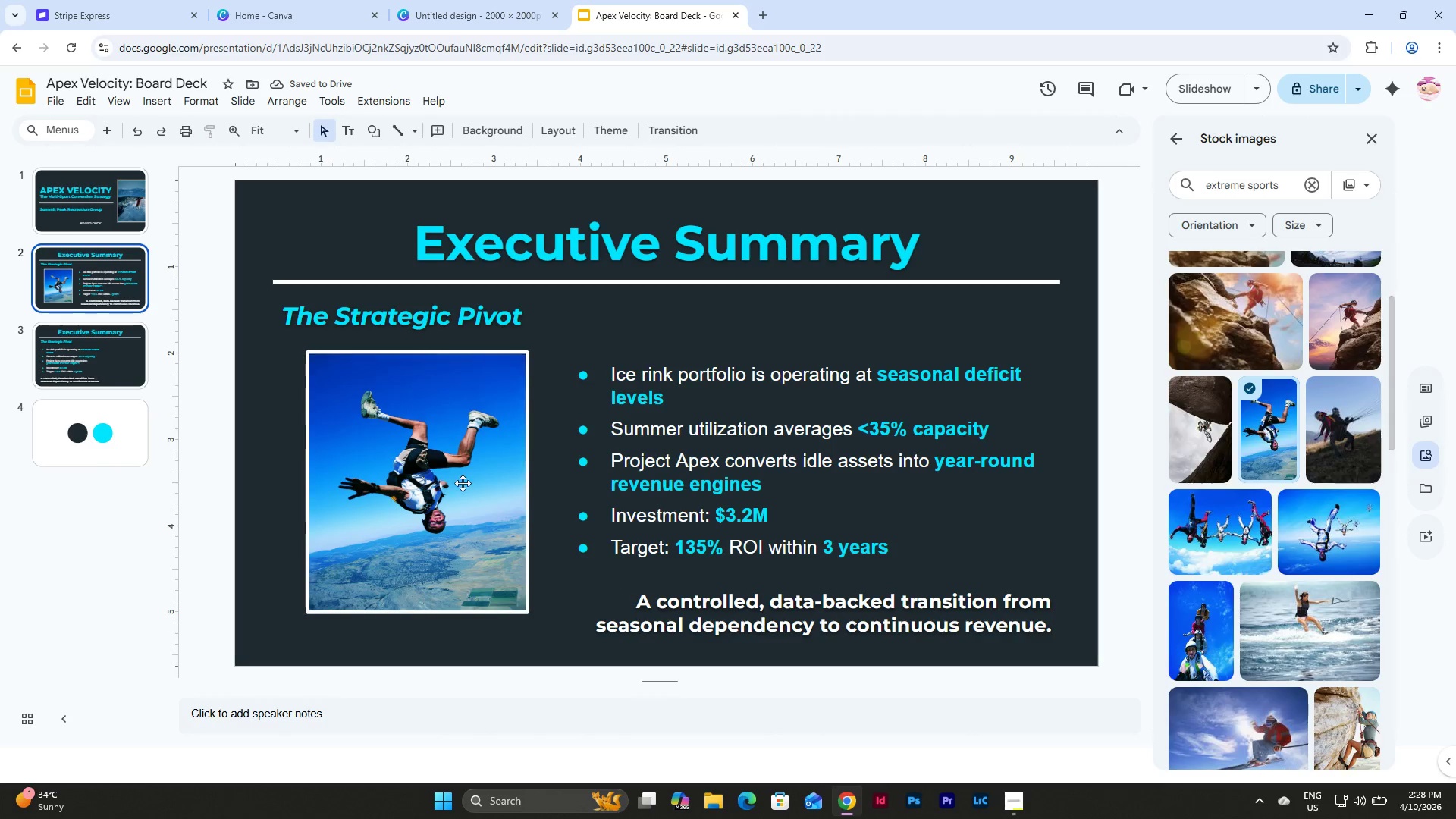 
left_click([475, 488])
 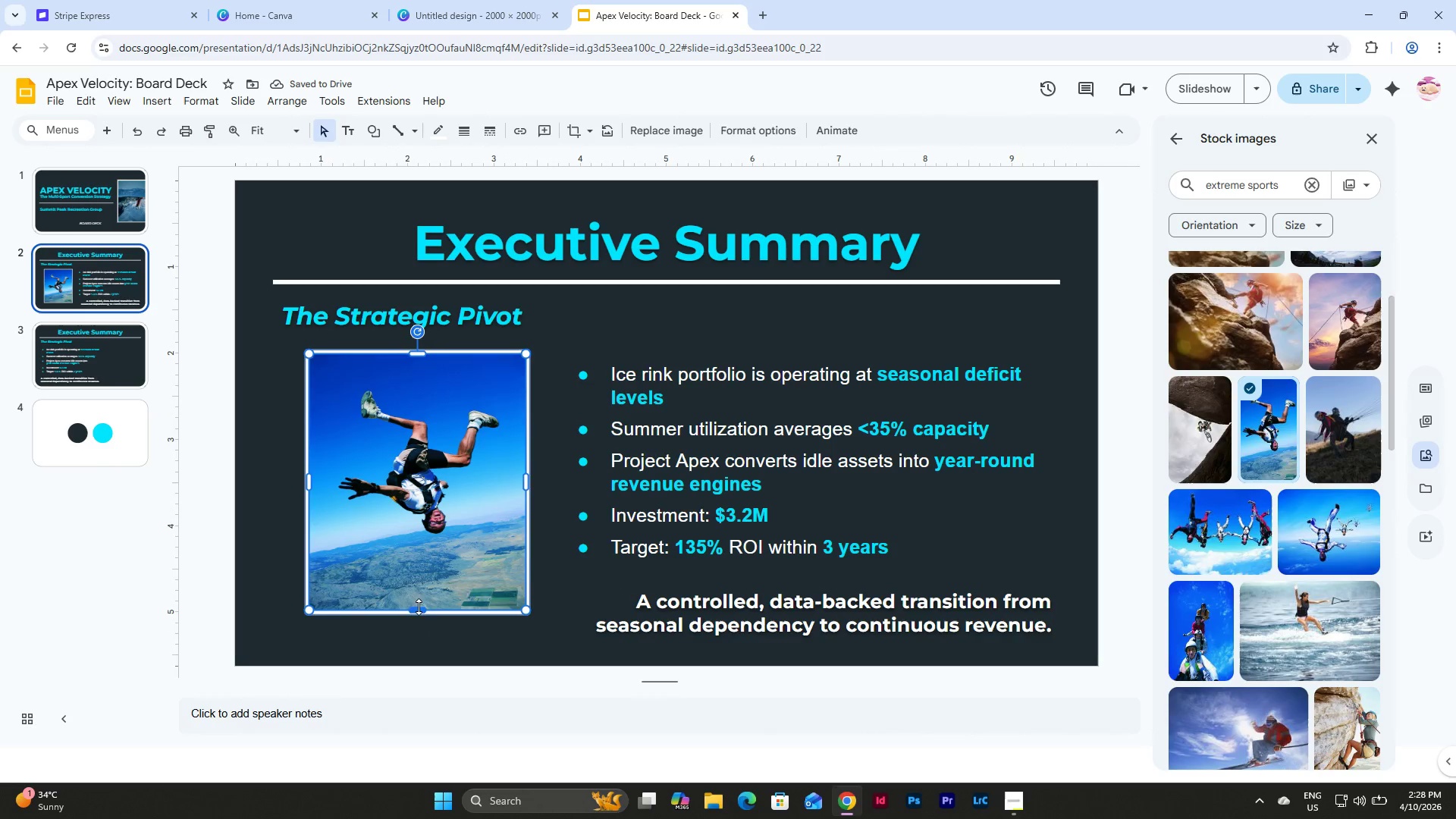 
left_click([419, 607])
 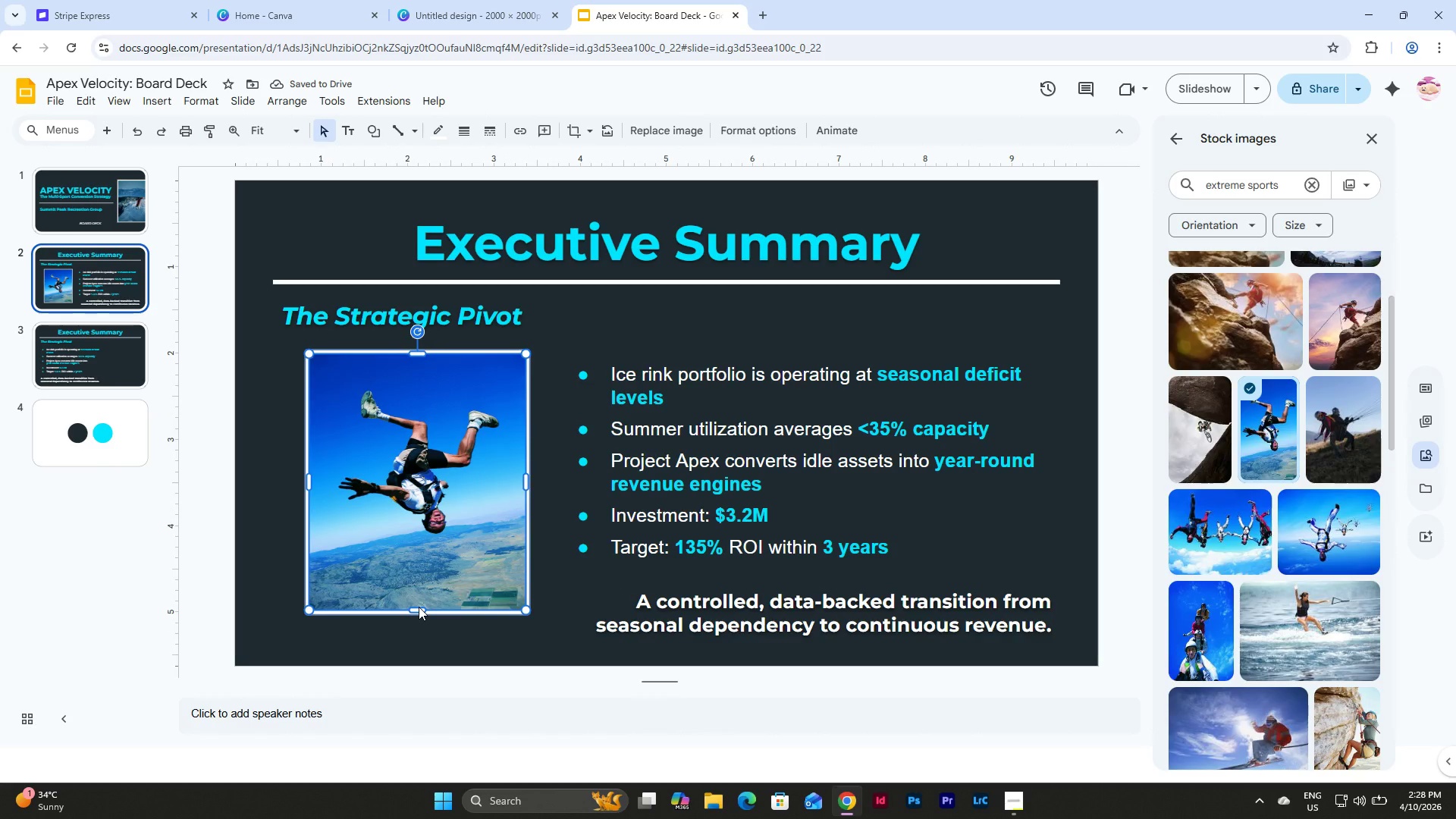 
left_click_drag(start_coordinate=[419, 607], to_coordinate=[419, 624])
 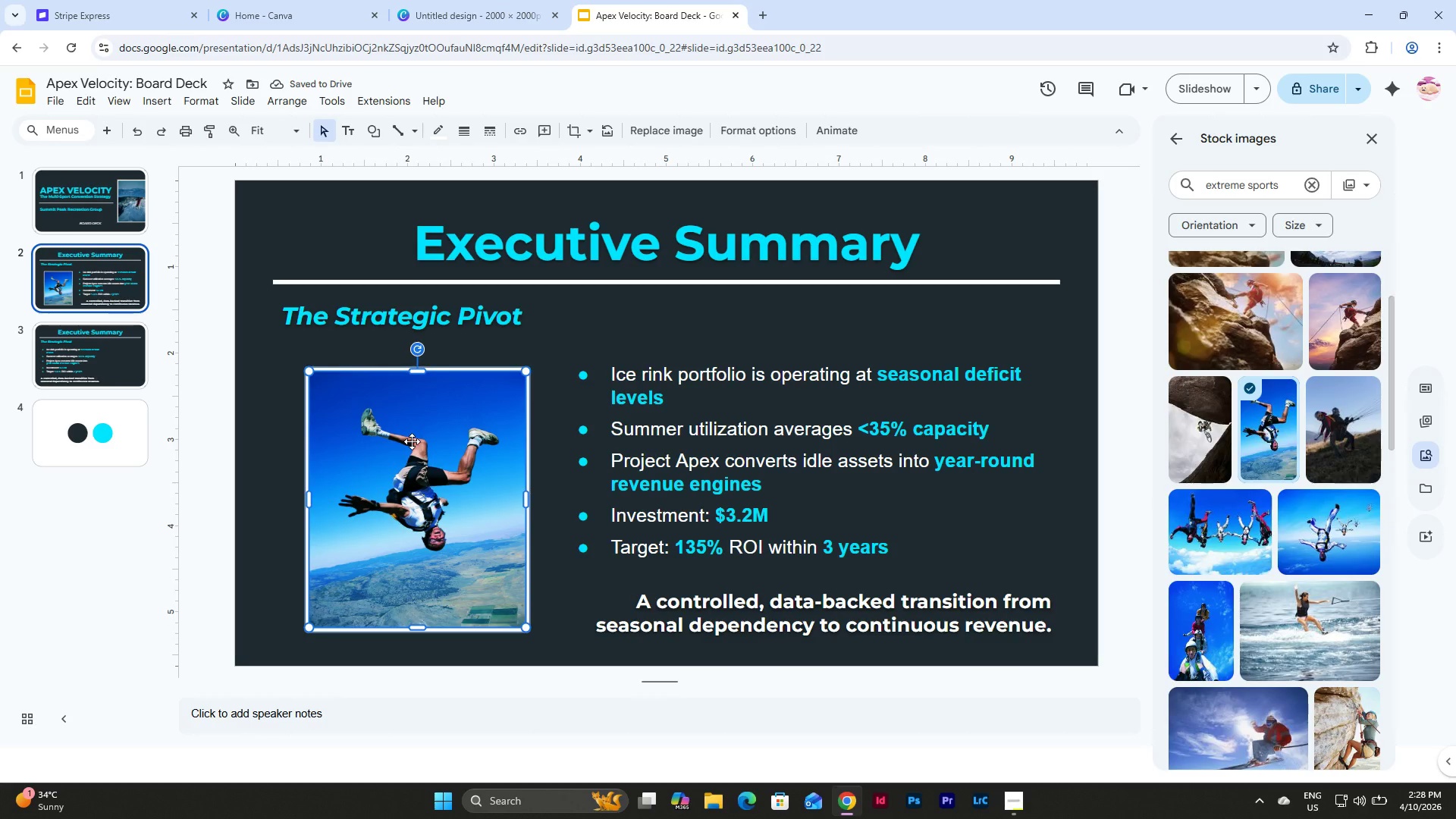 
left_click([271, 413])
 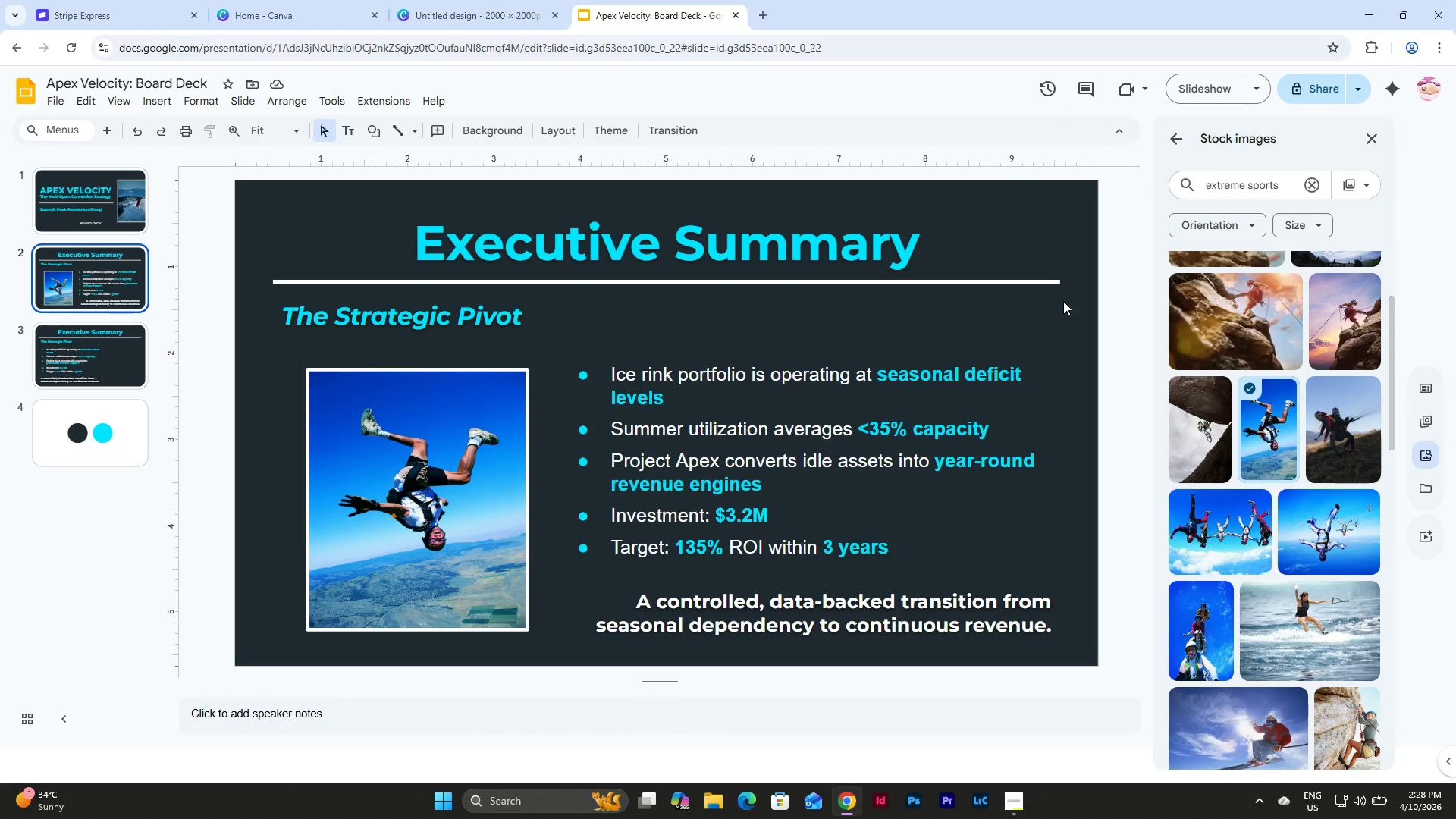 
left_click([1207, 81])
 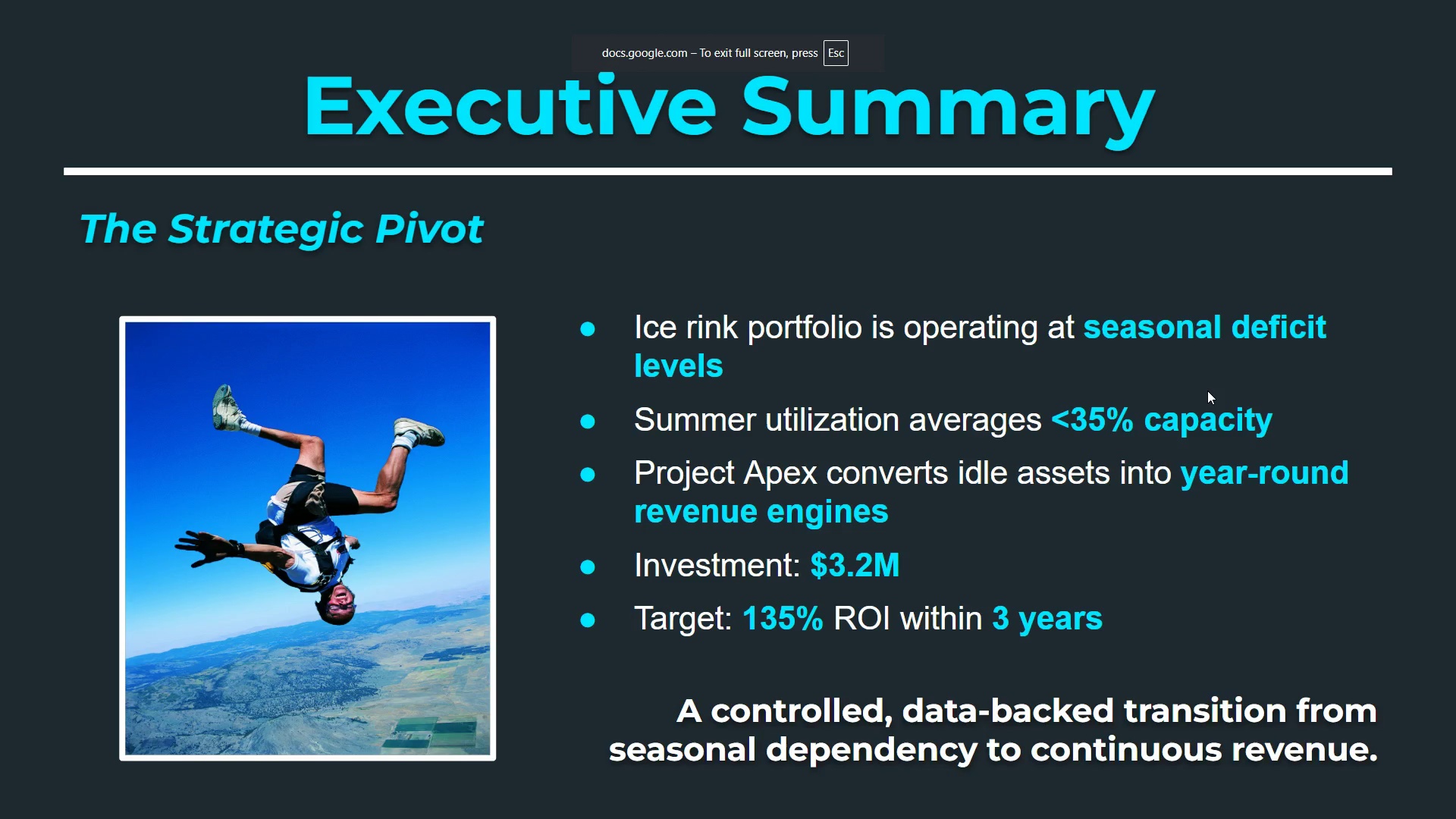 
key(Escape)
 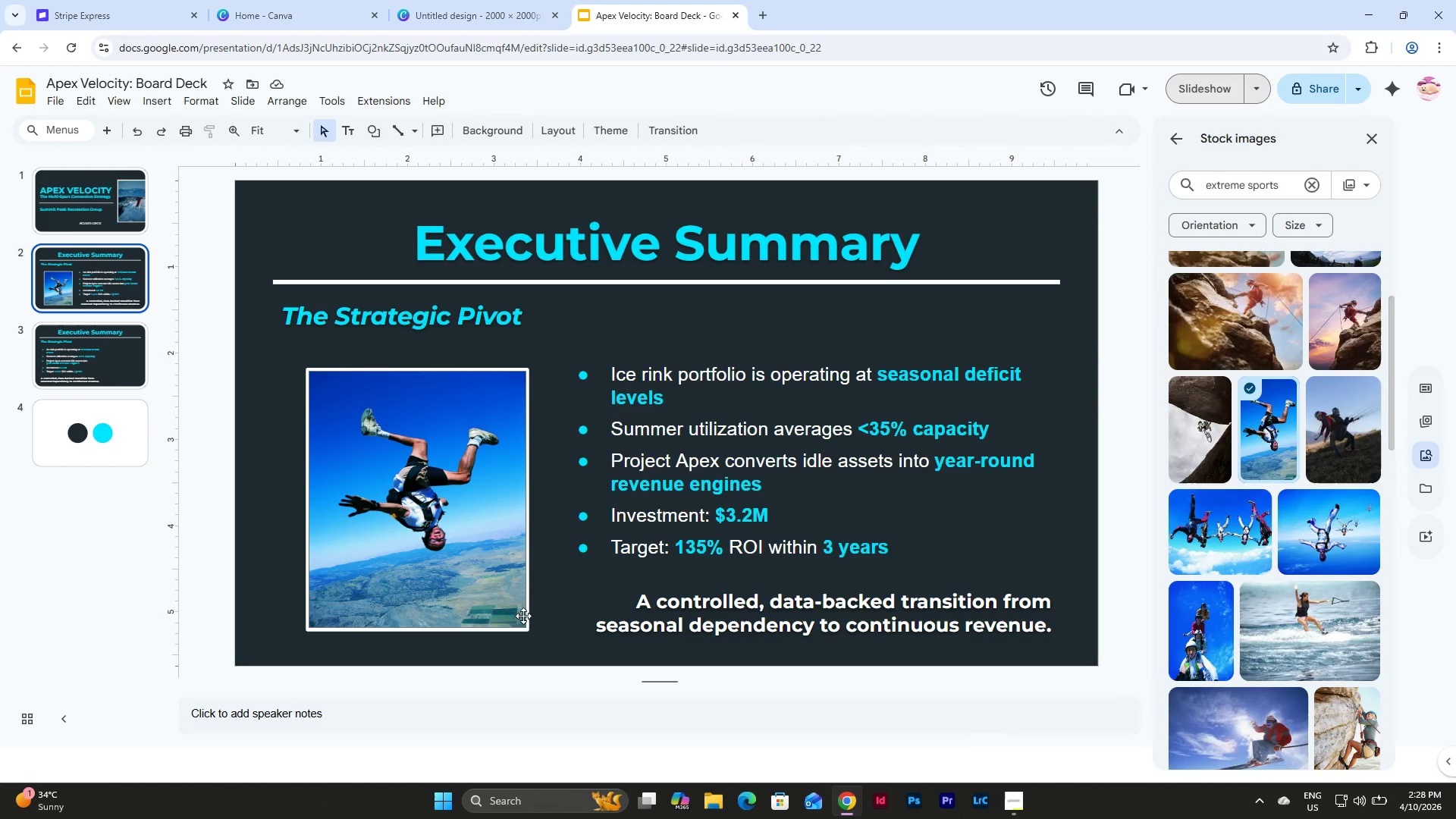 
left_click([477, 603])
 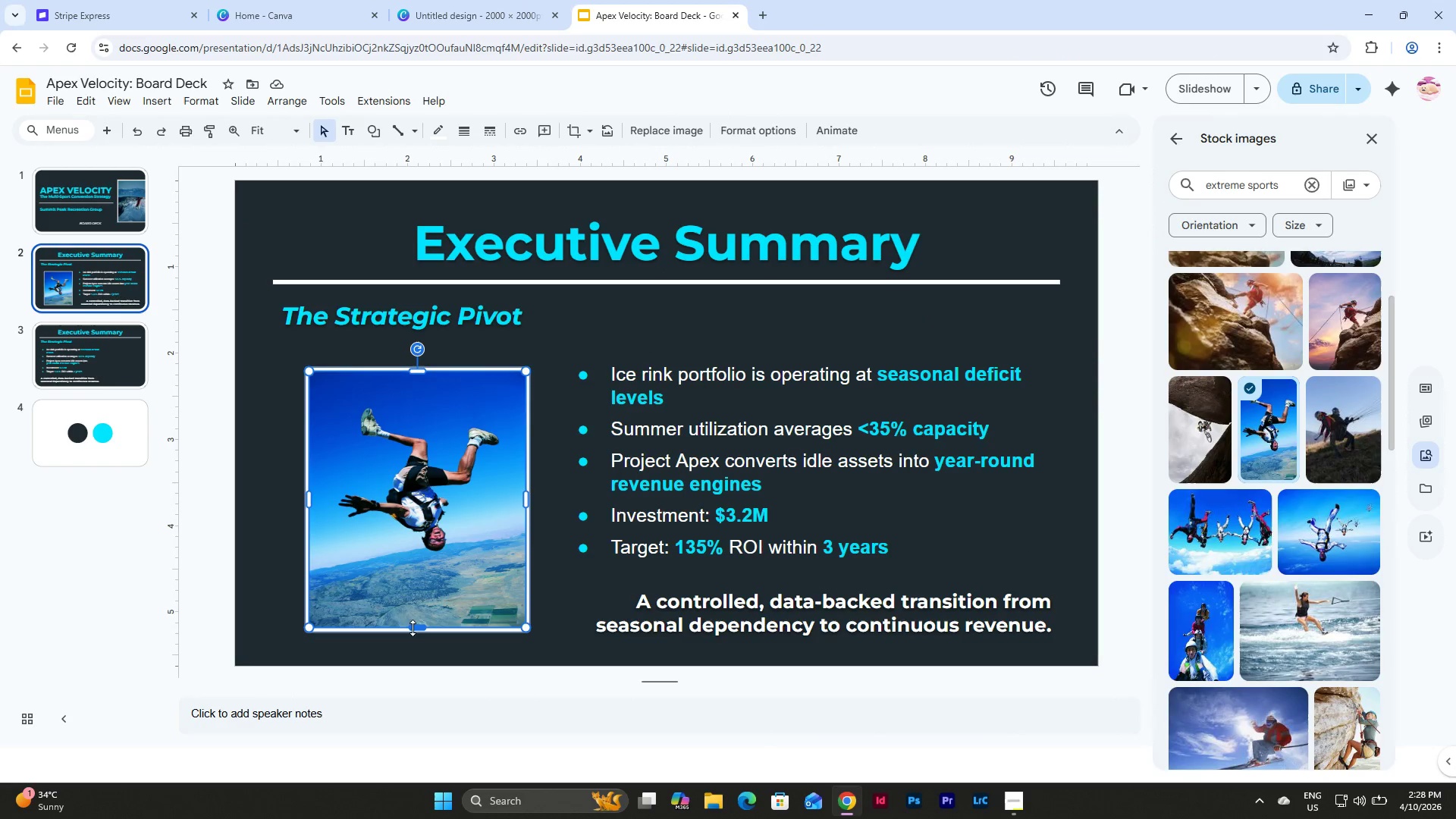 
left_click_drag(start_coordinate=[413, 630], to_coordinate=[413, 626])
 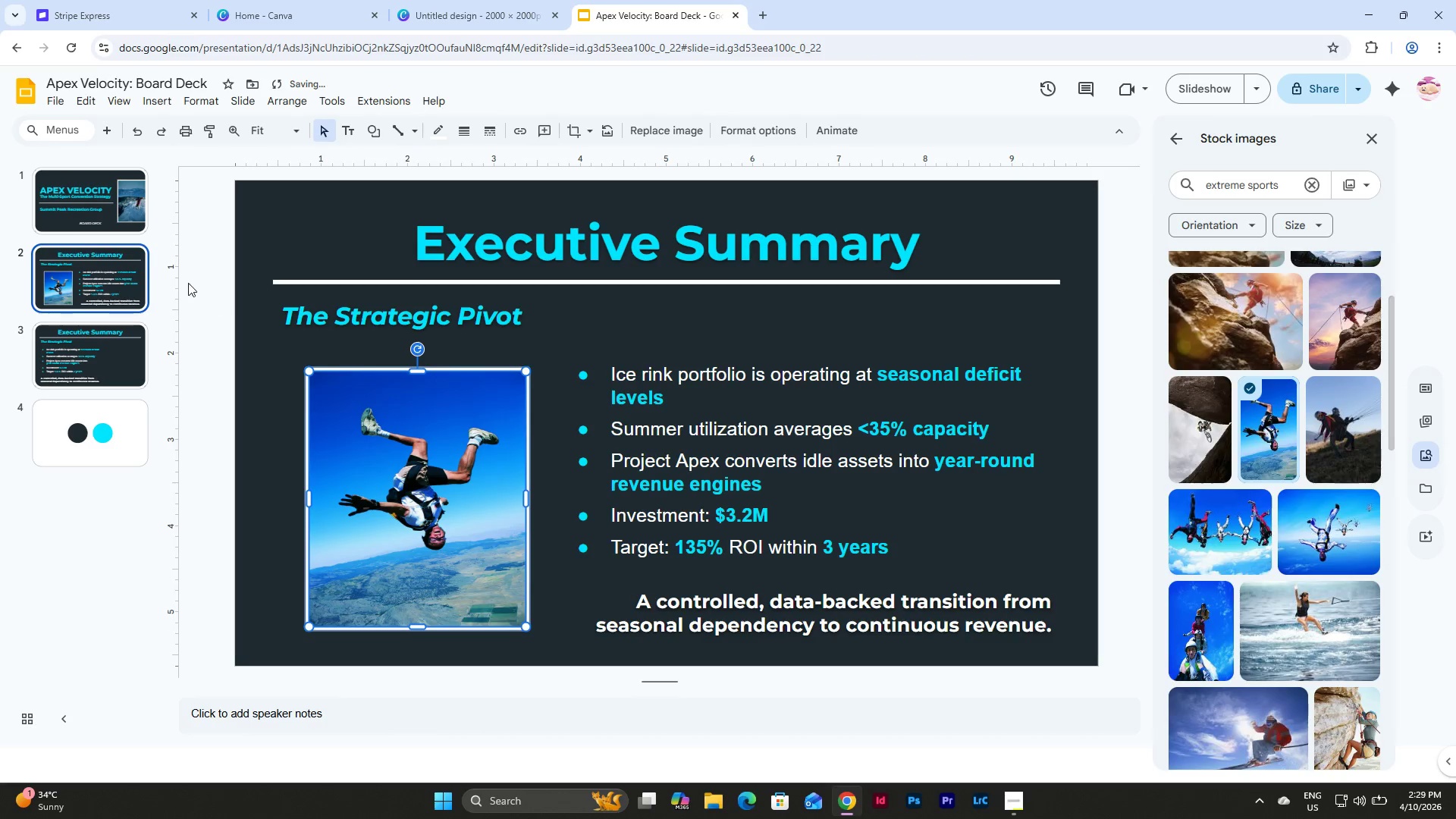 
left_click([86, 259])
 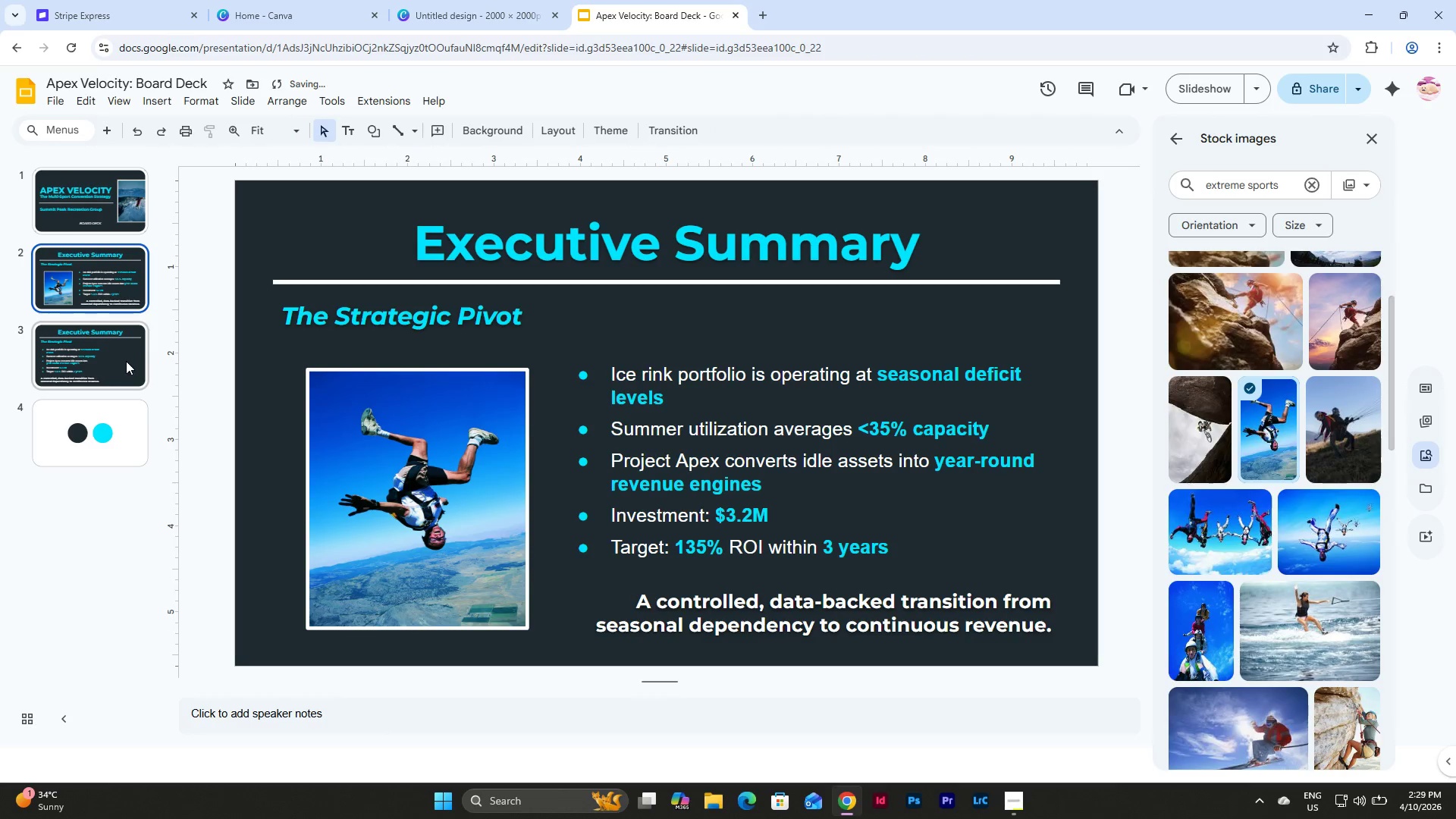 
left_click([113, 353])
 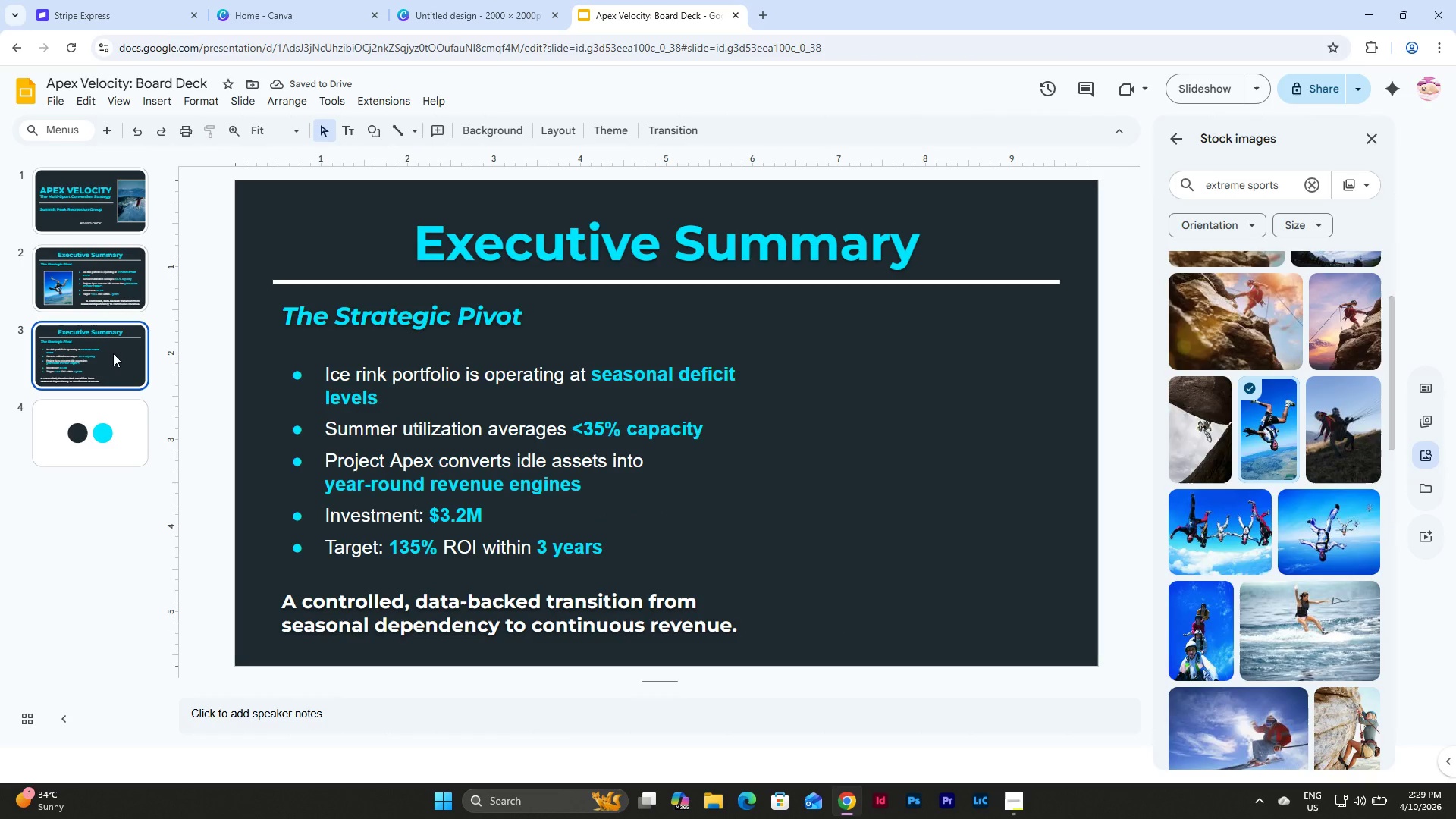 
key(Delete)
 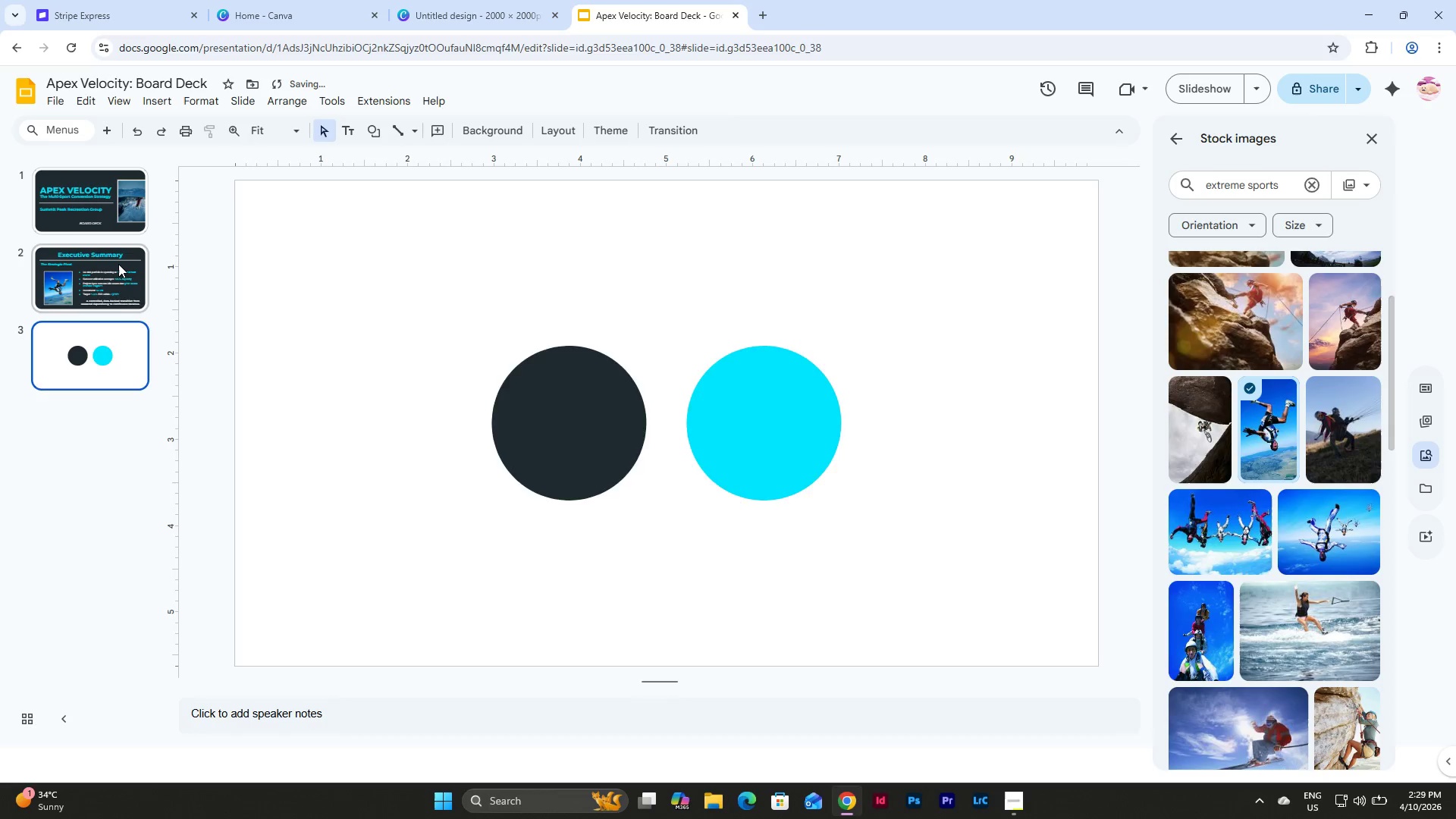 
left_click([118, 264])
 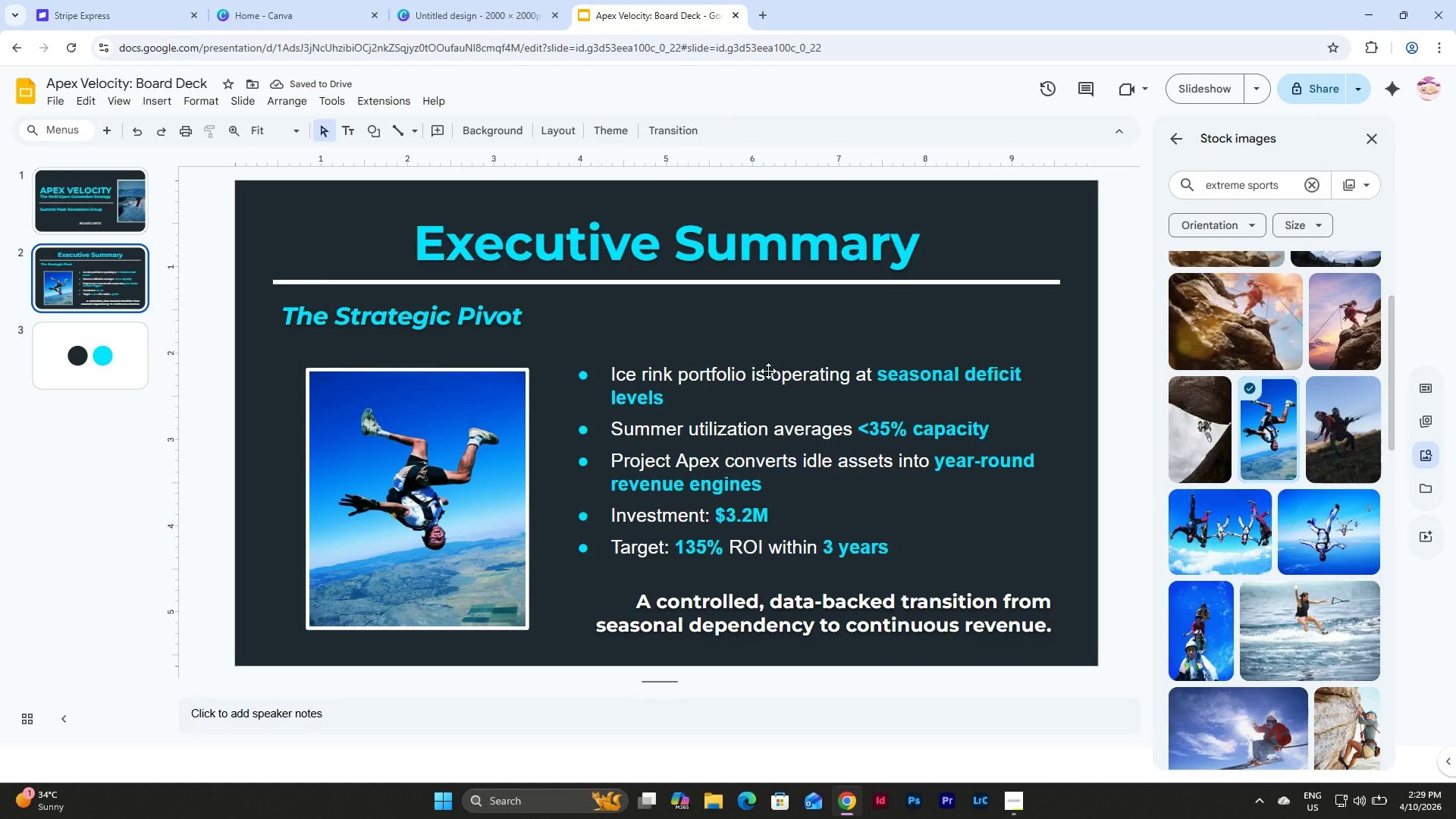 
left_click([1018, 811])